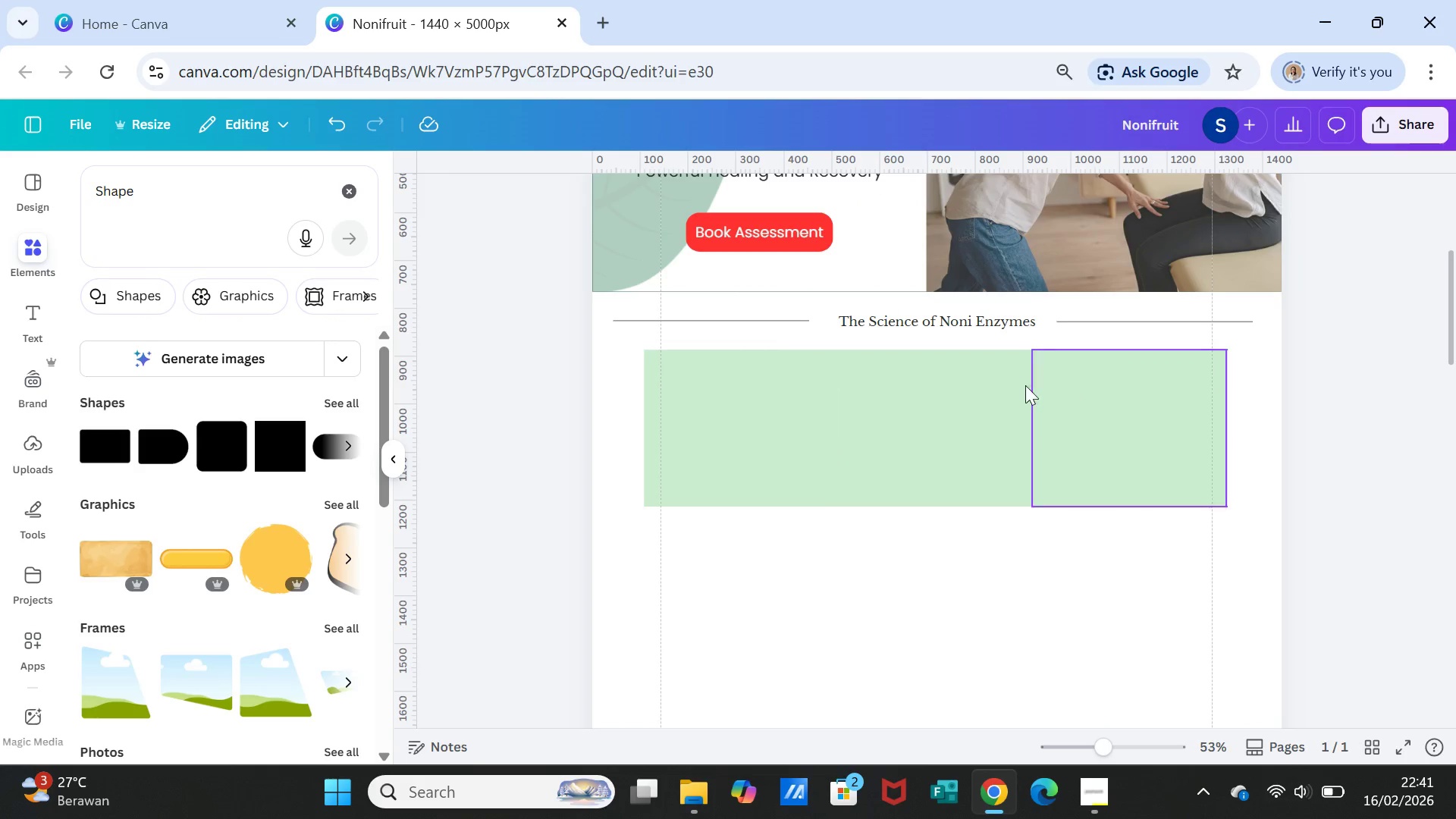 
left_click([720, 400])
 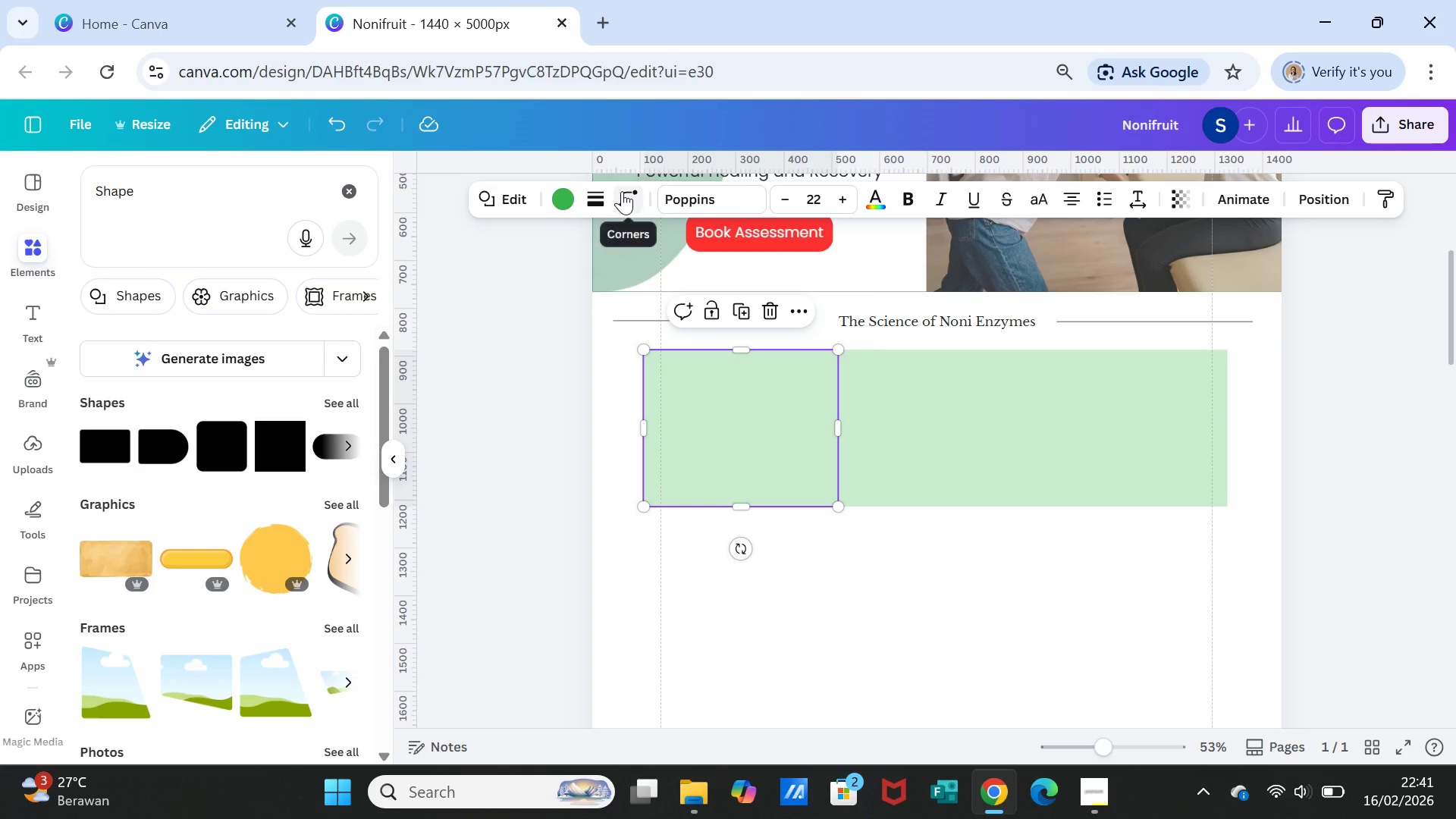 
left_click([594, 190])
 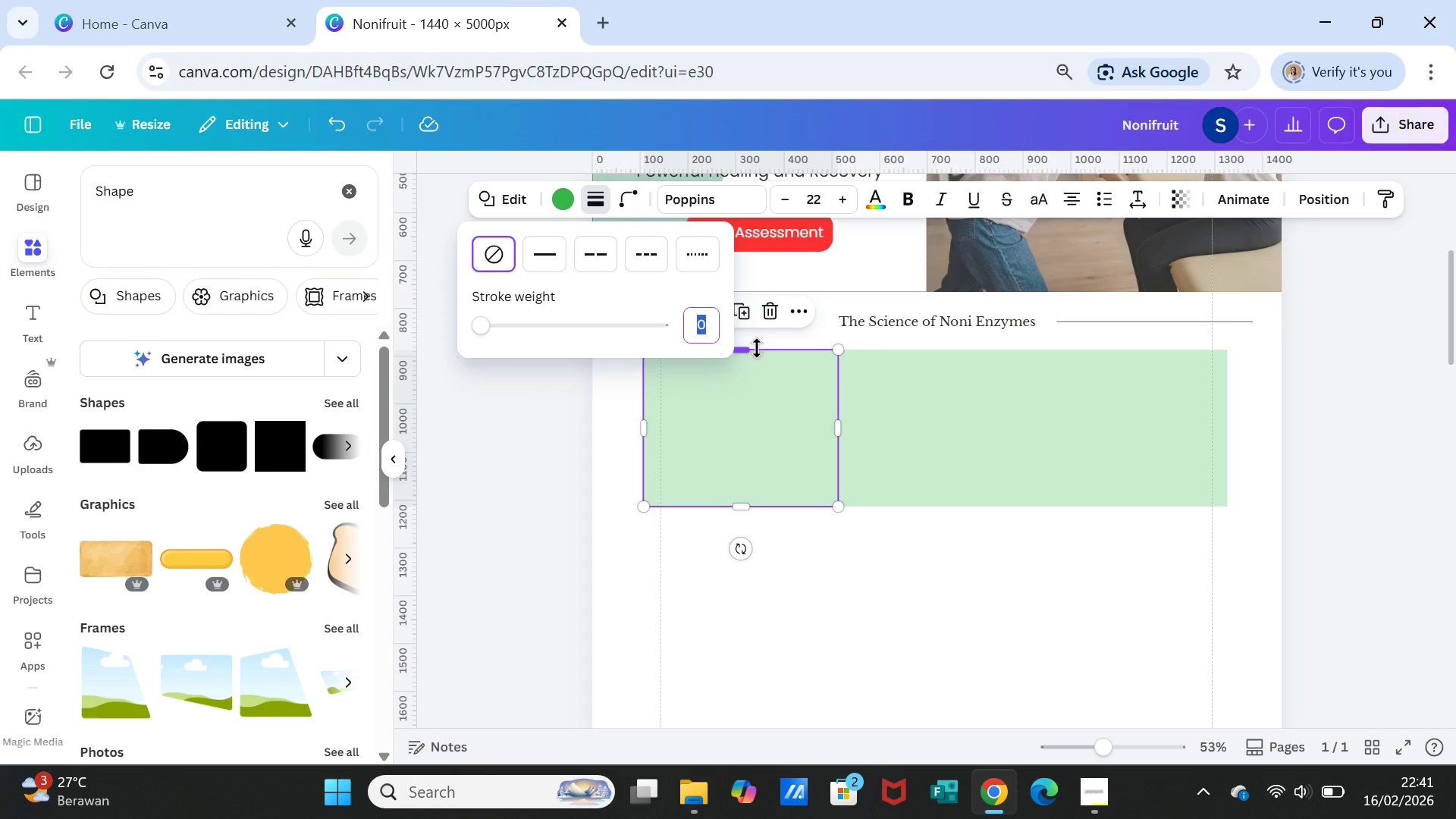 
key(1)
 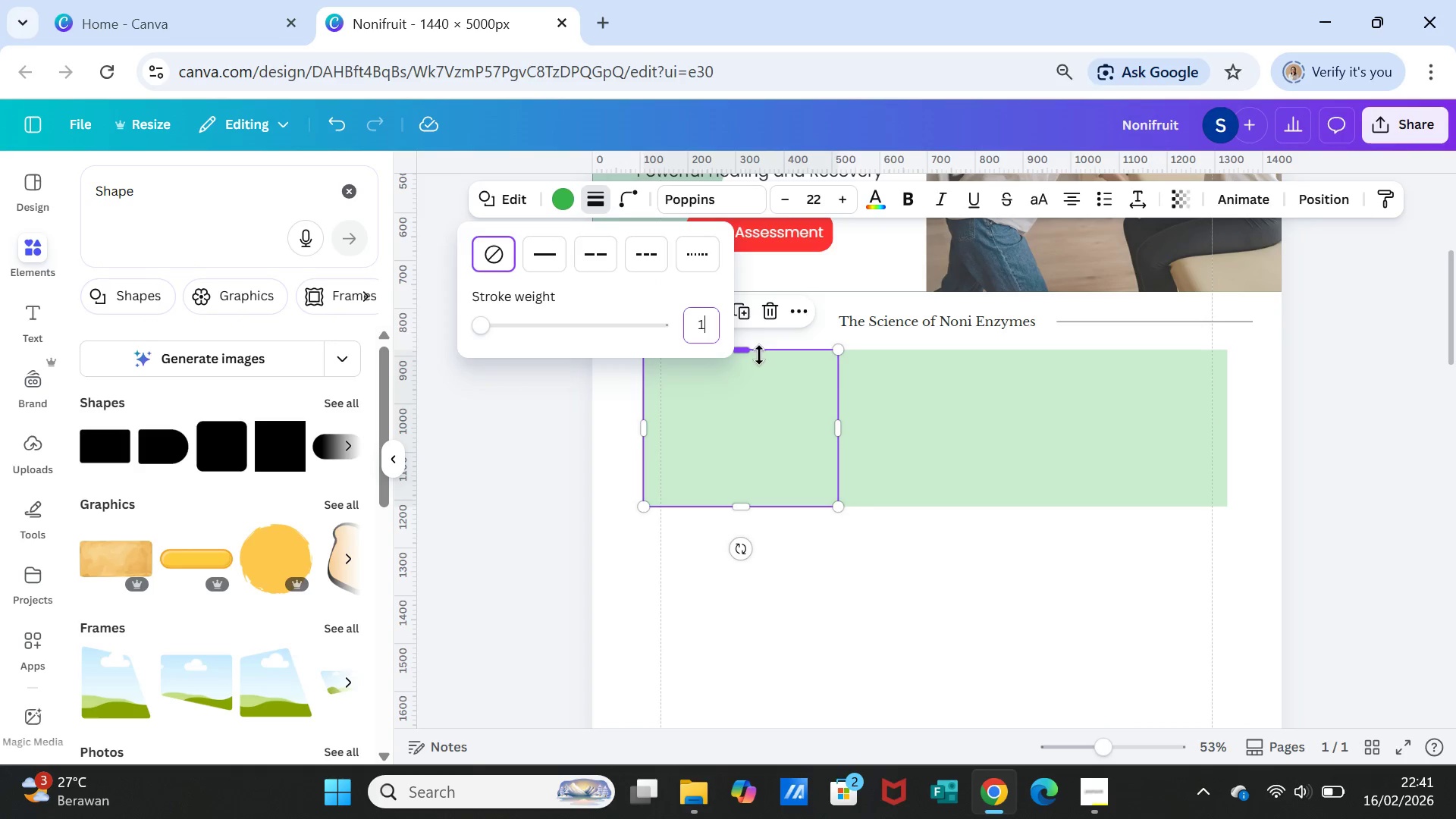 
key(Enter)
 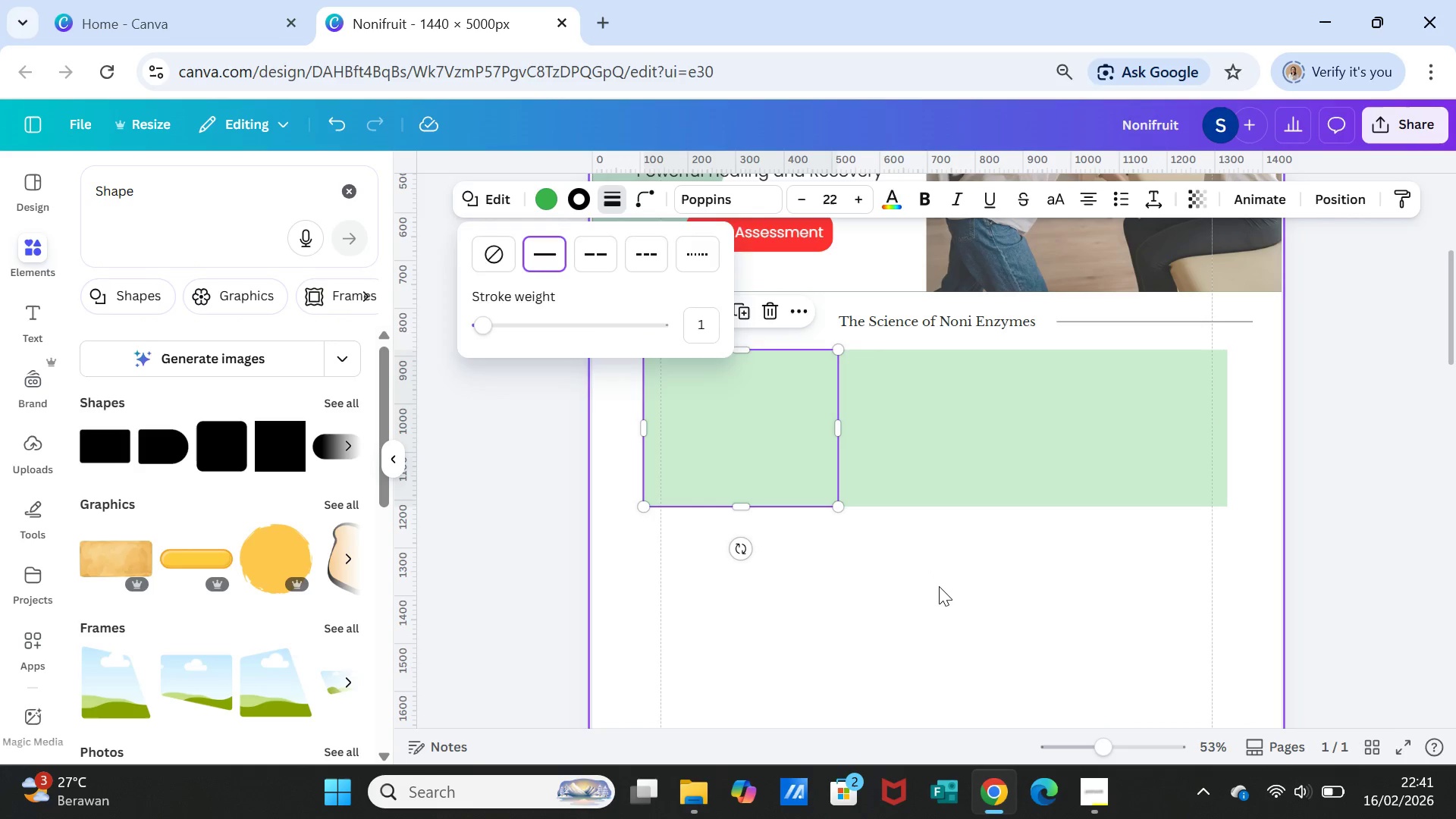 
left_click([940, 587])
 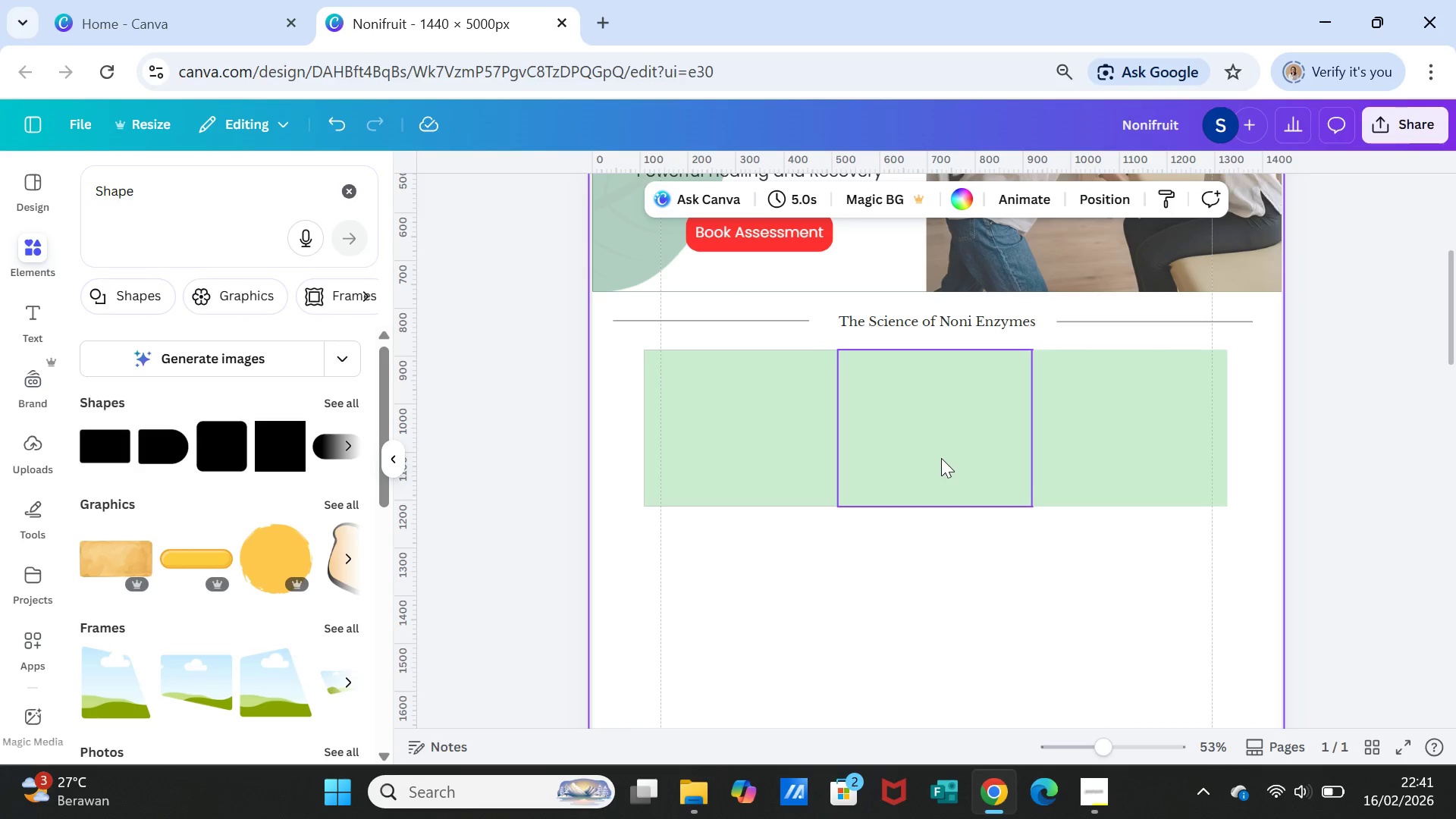 
left_click([941, 458])
 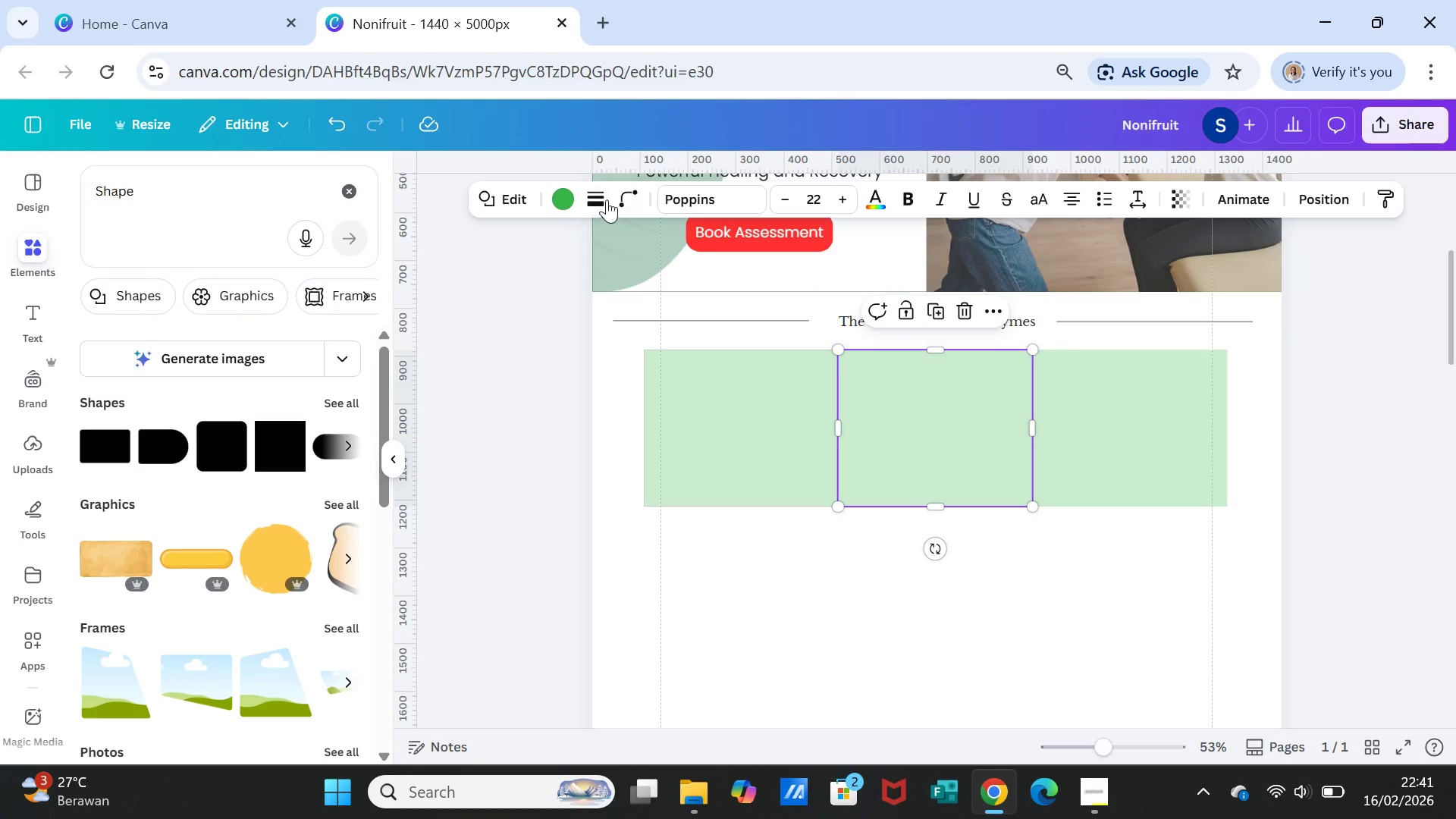 
left_click([595, 195])
 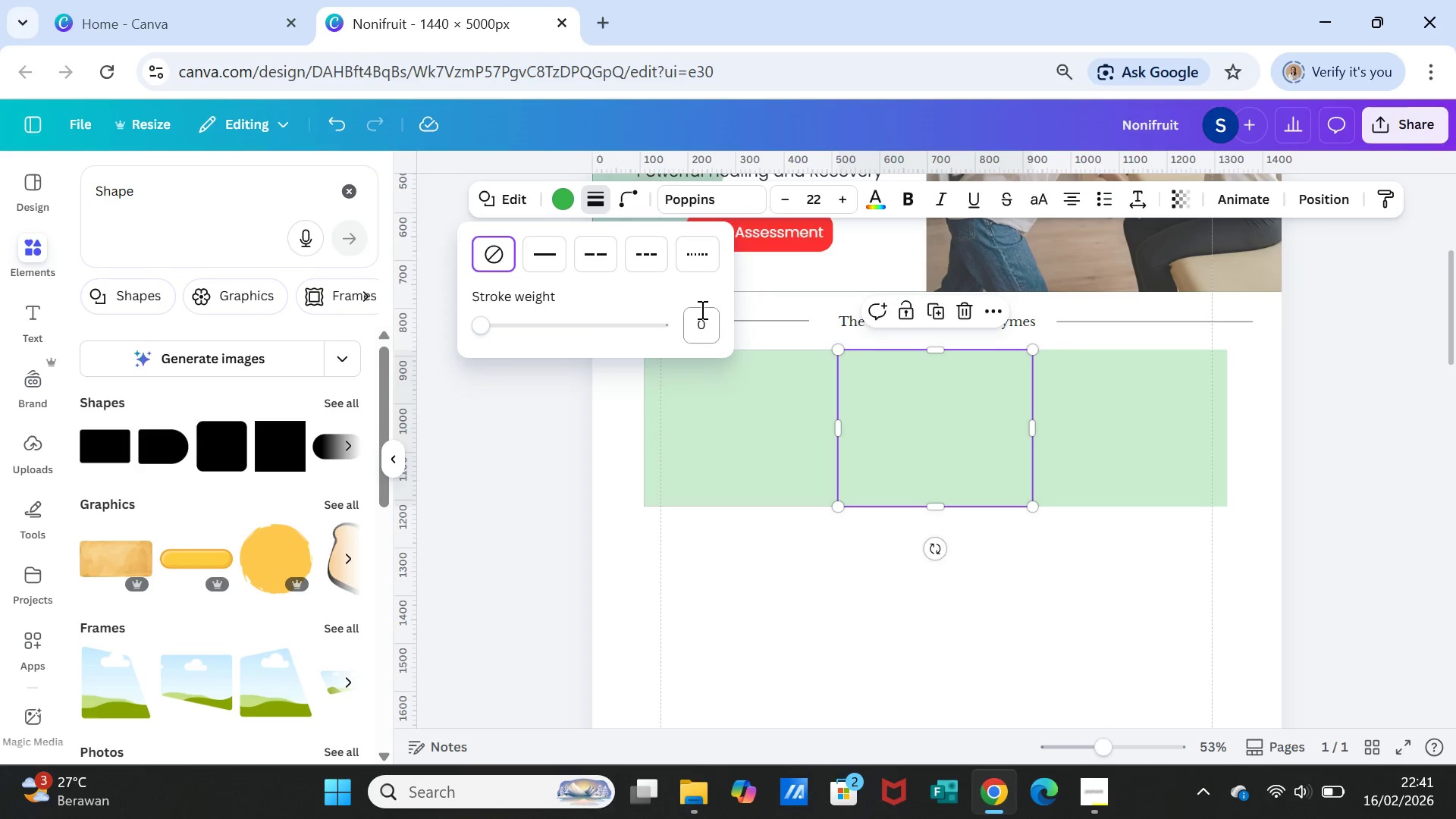 
left_click([701, 311])
 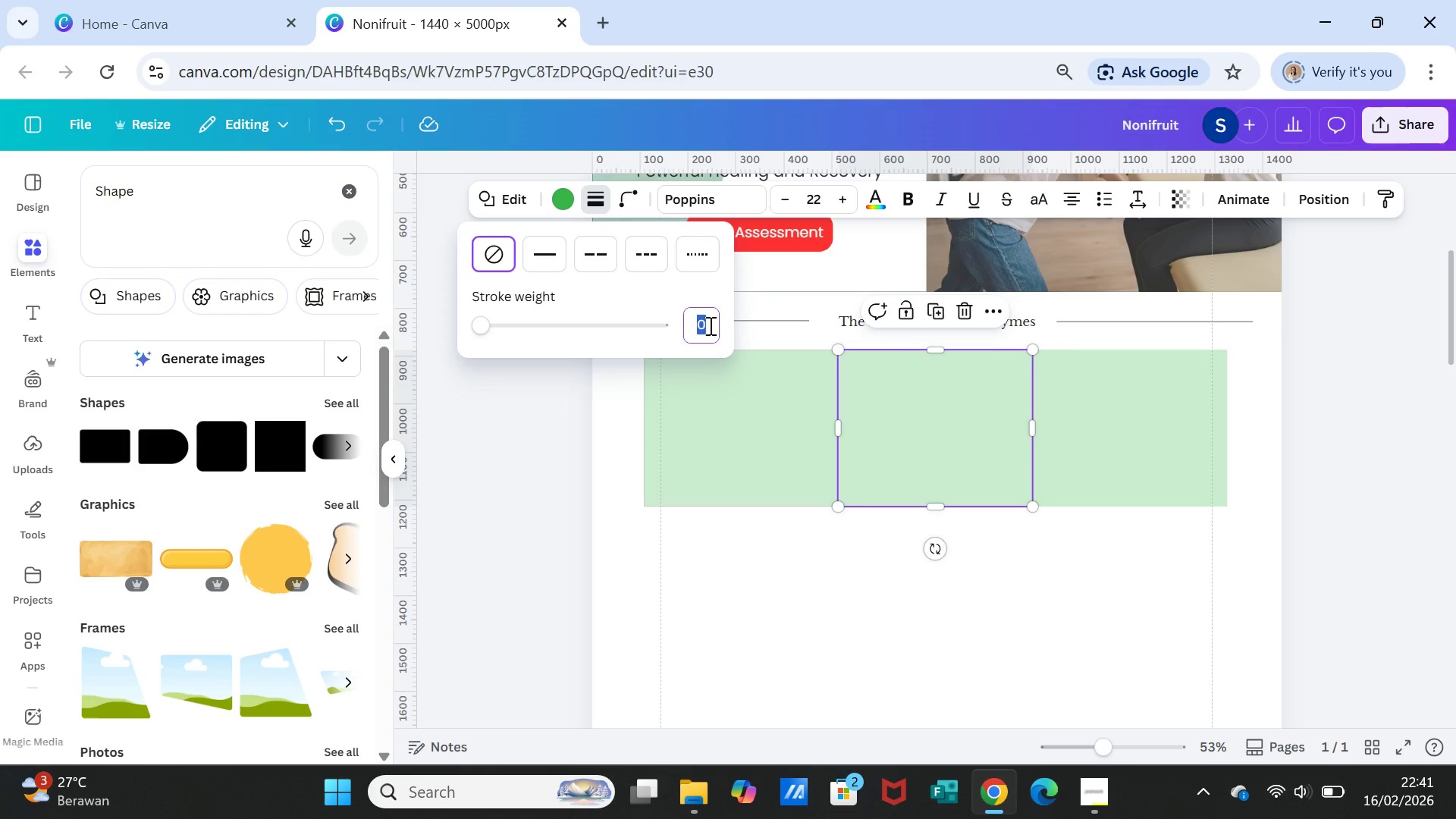 
key(1)
 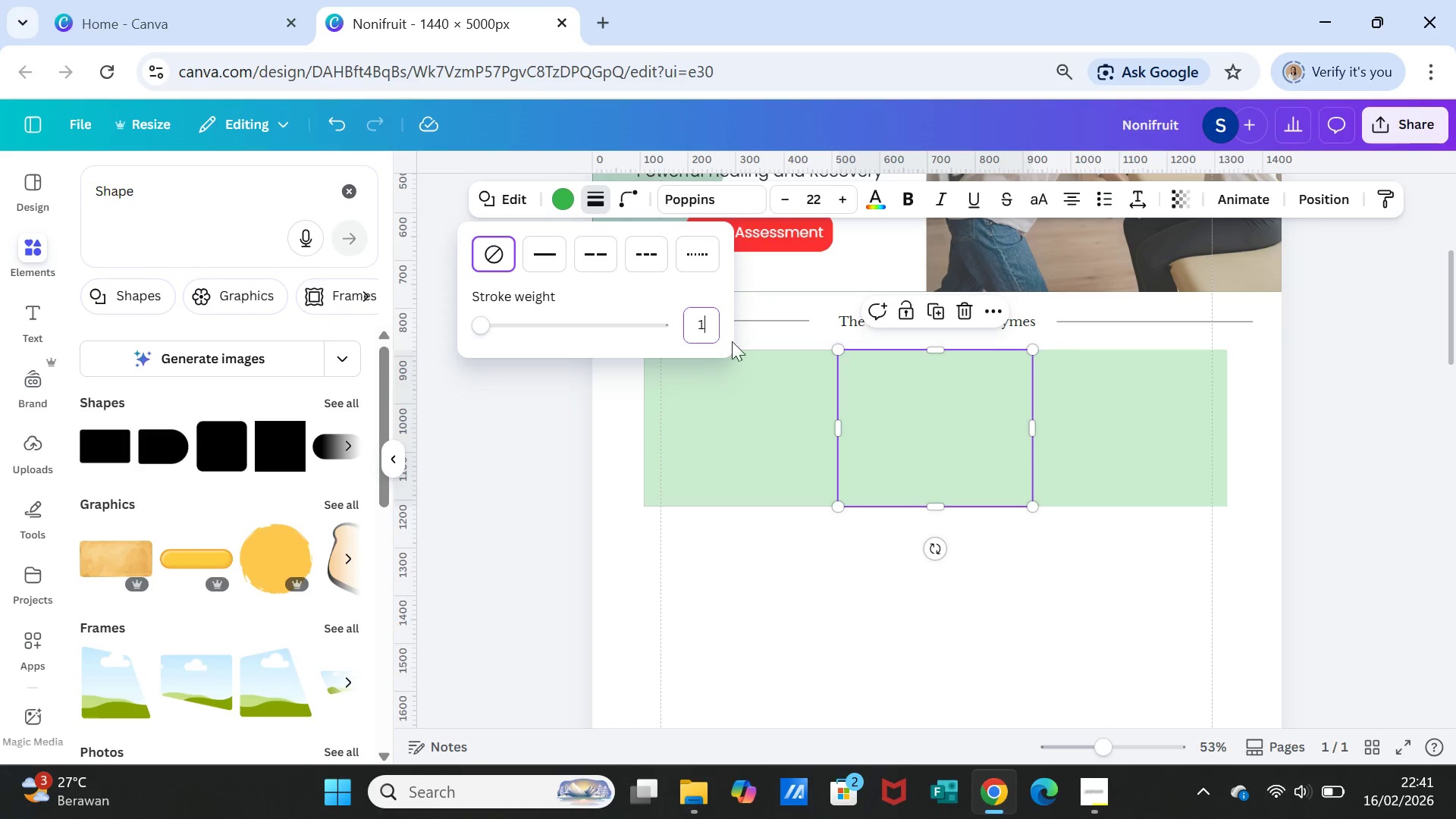 
key(Enter)
 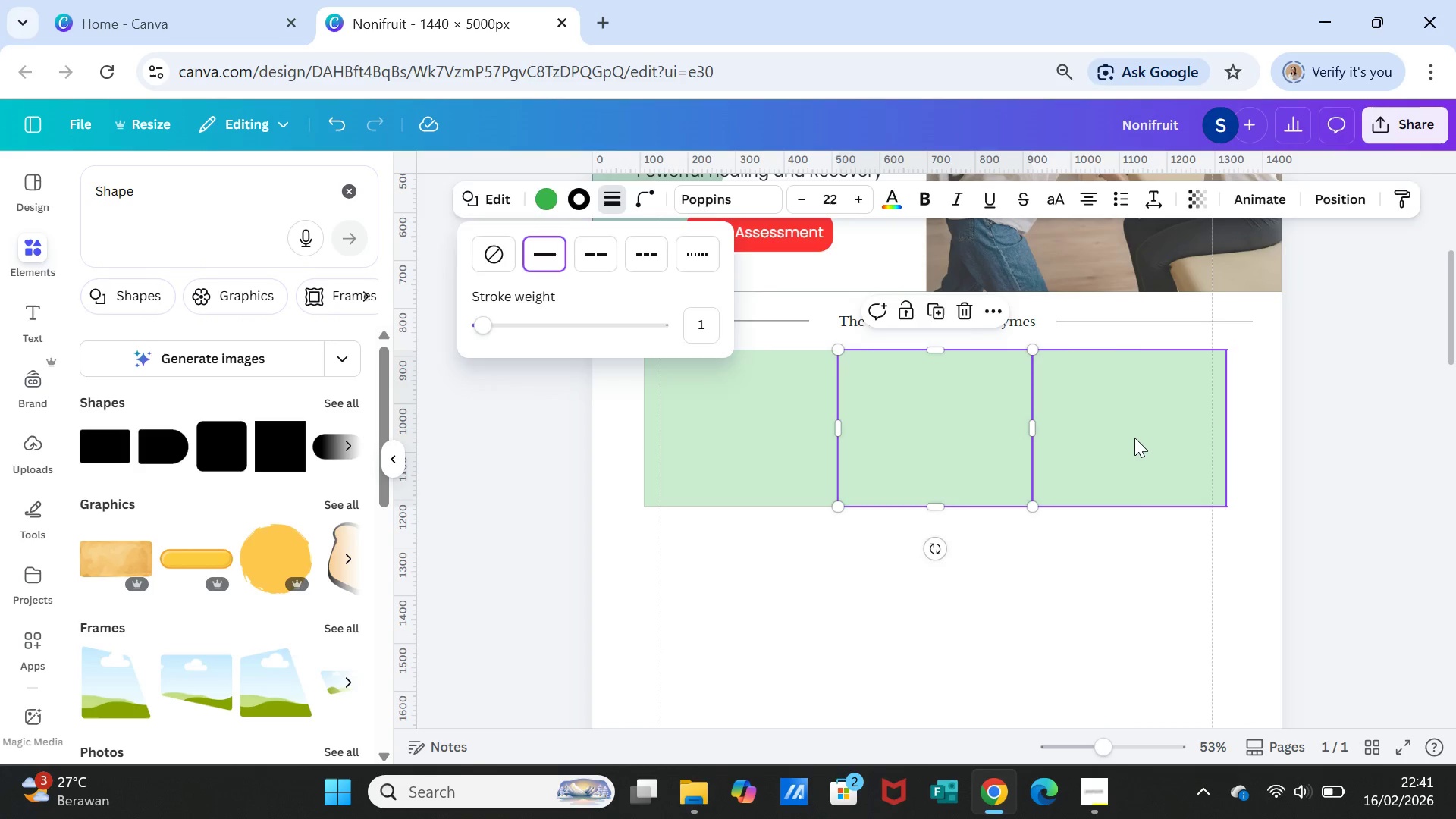 
left_click([1134, 438])
 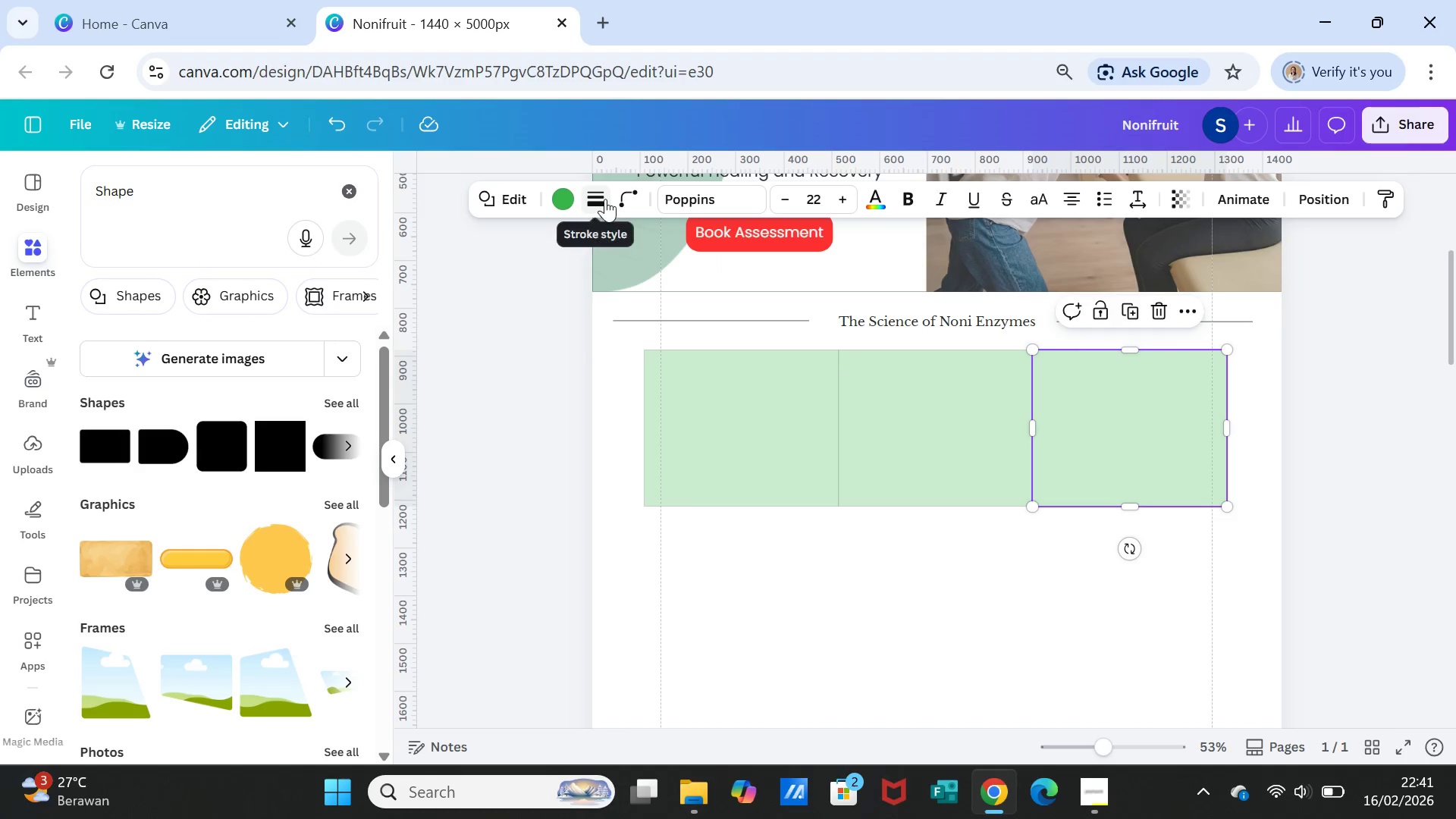 
left_click([601, 196])
 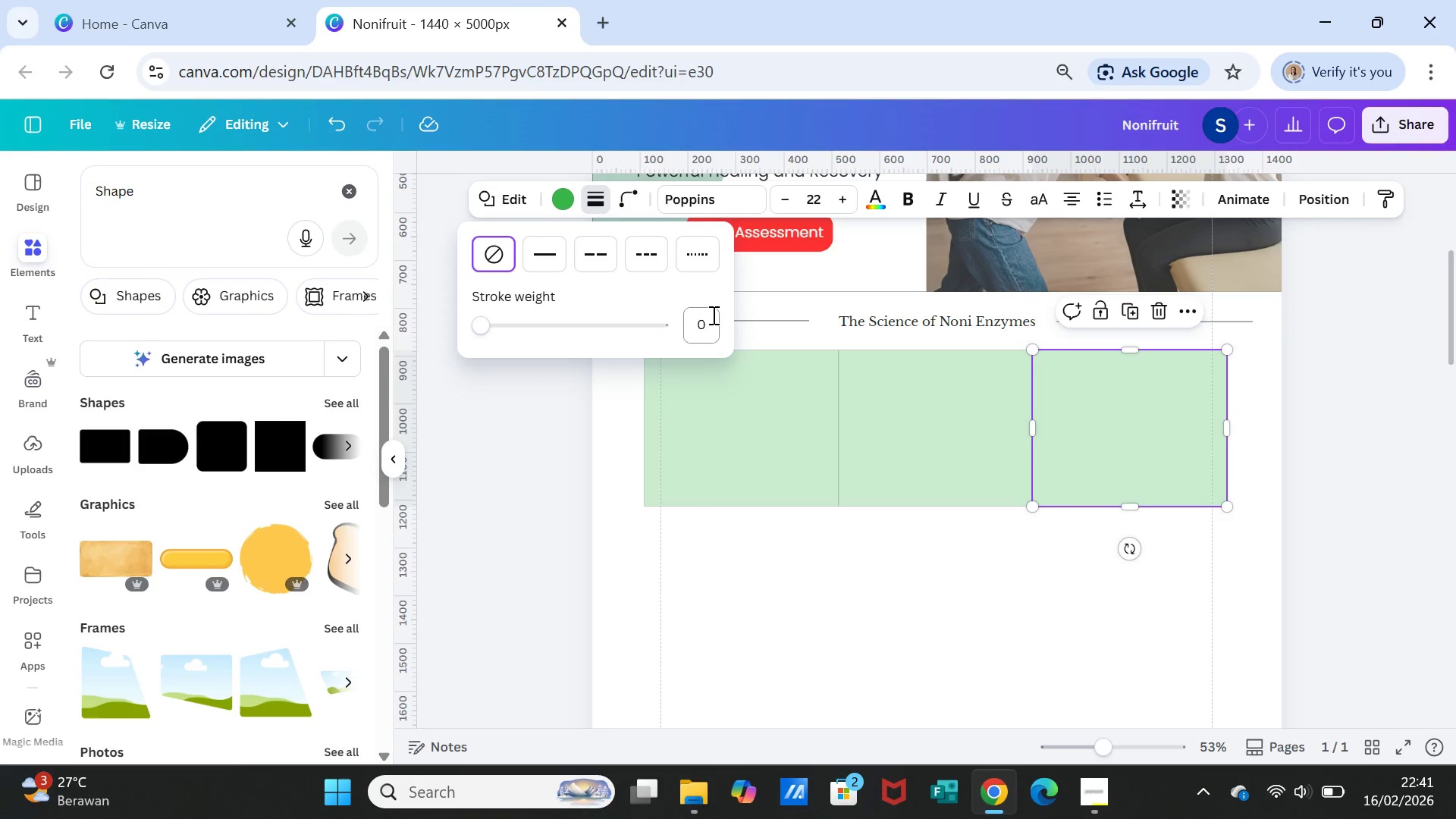 
left_click([712, 316])
 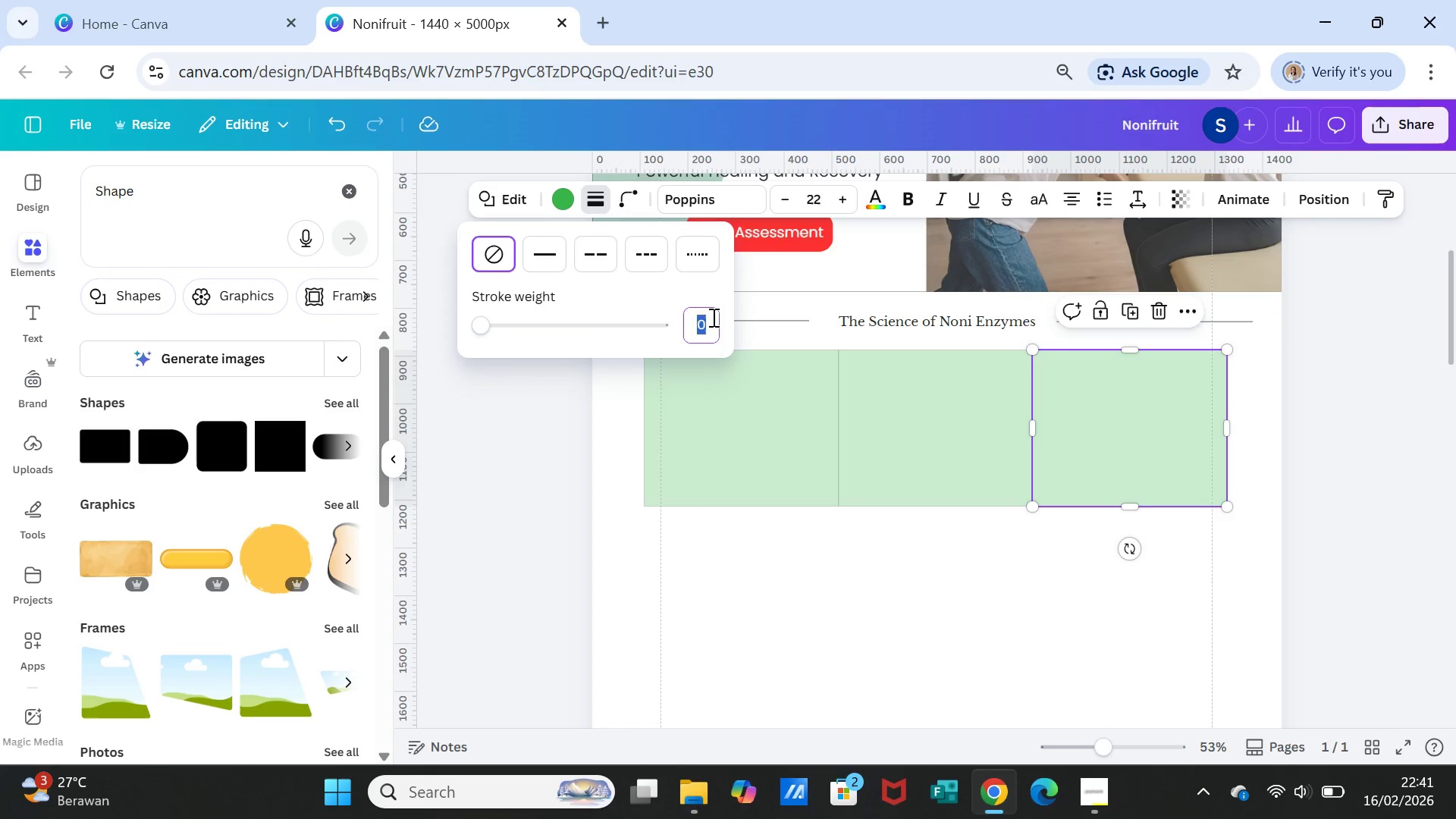 
key(1)
 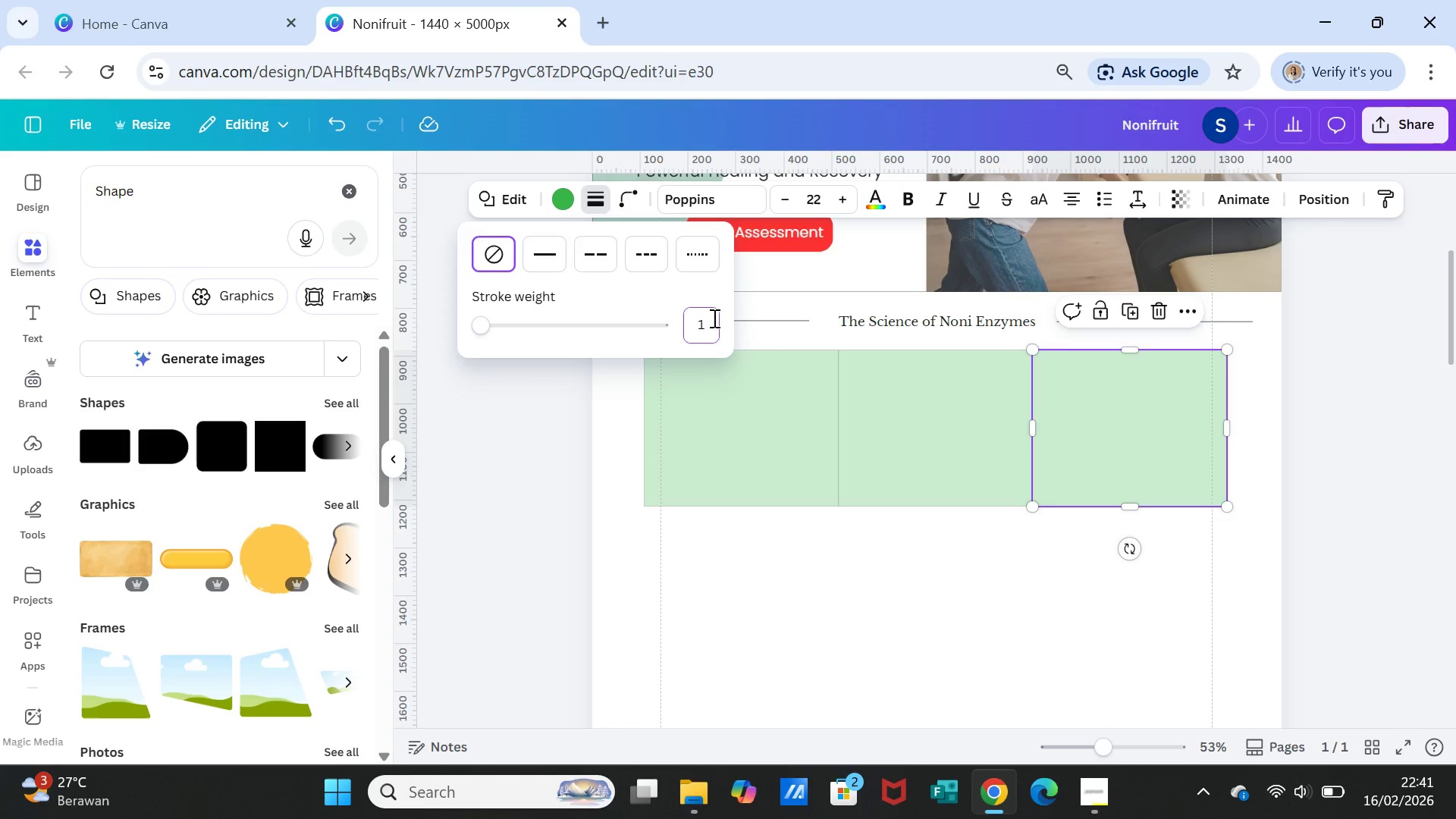 
key(Enter)
 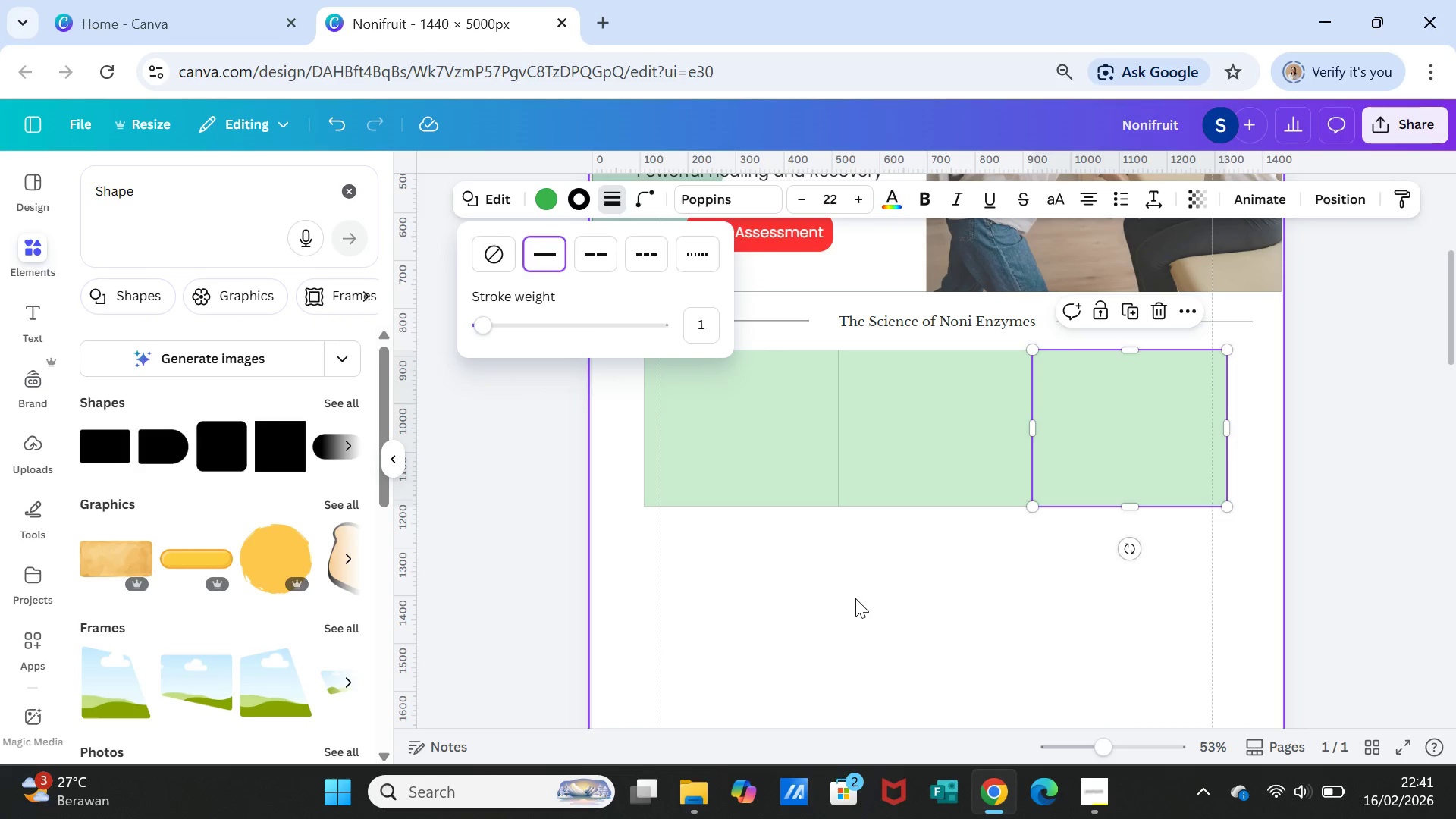 
left_click([927, 595])
 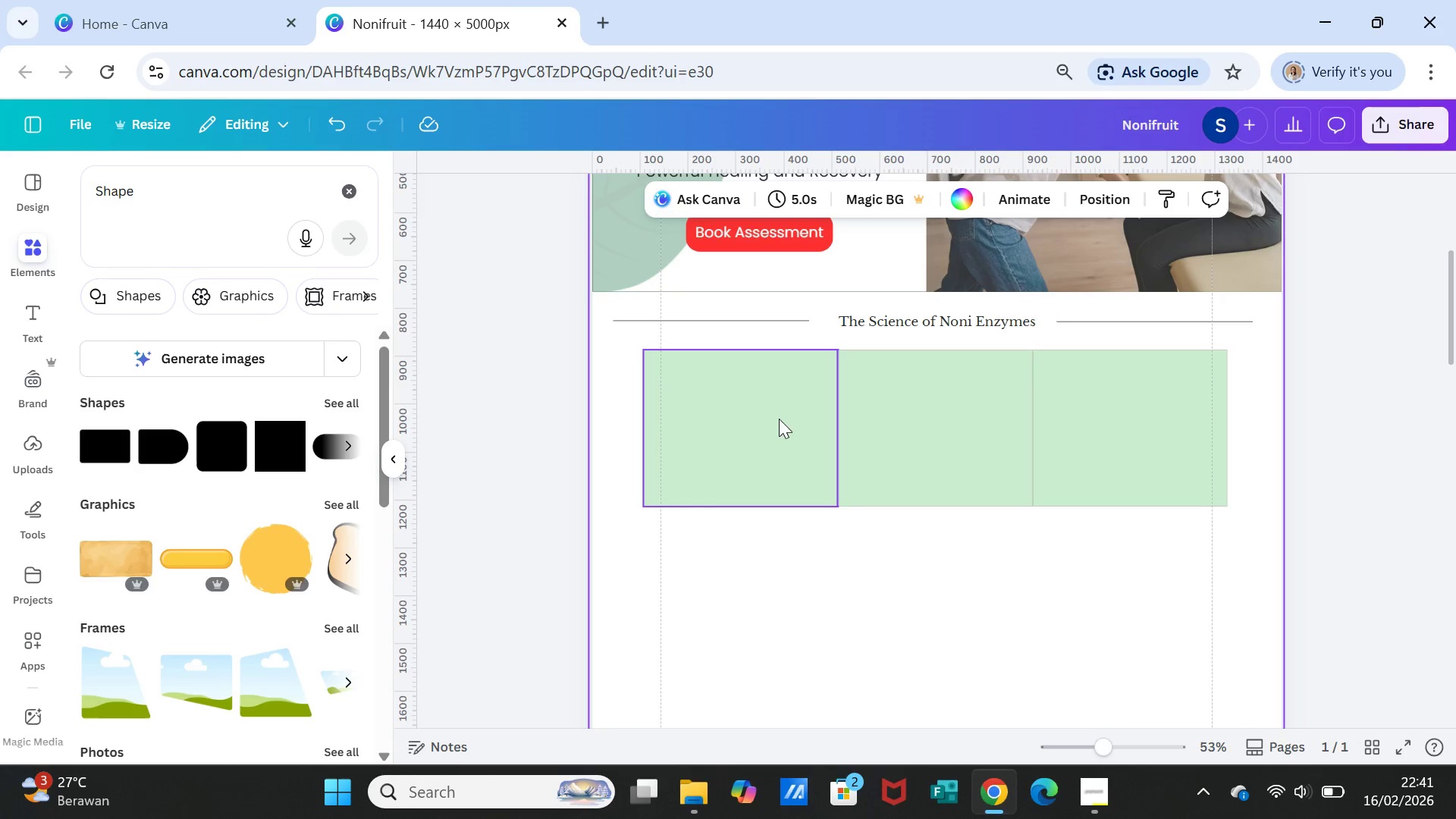 
wait(7.26)
 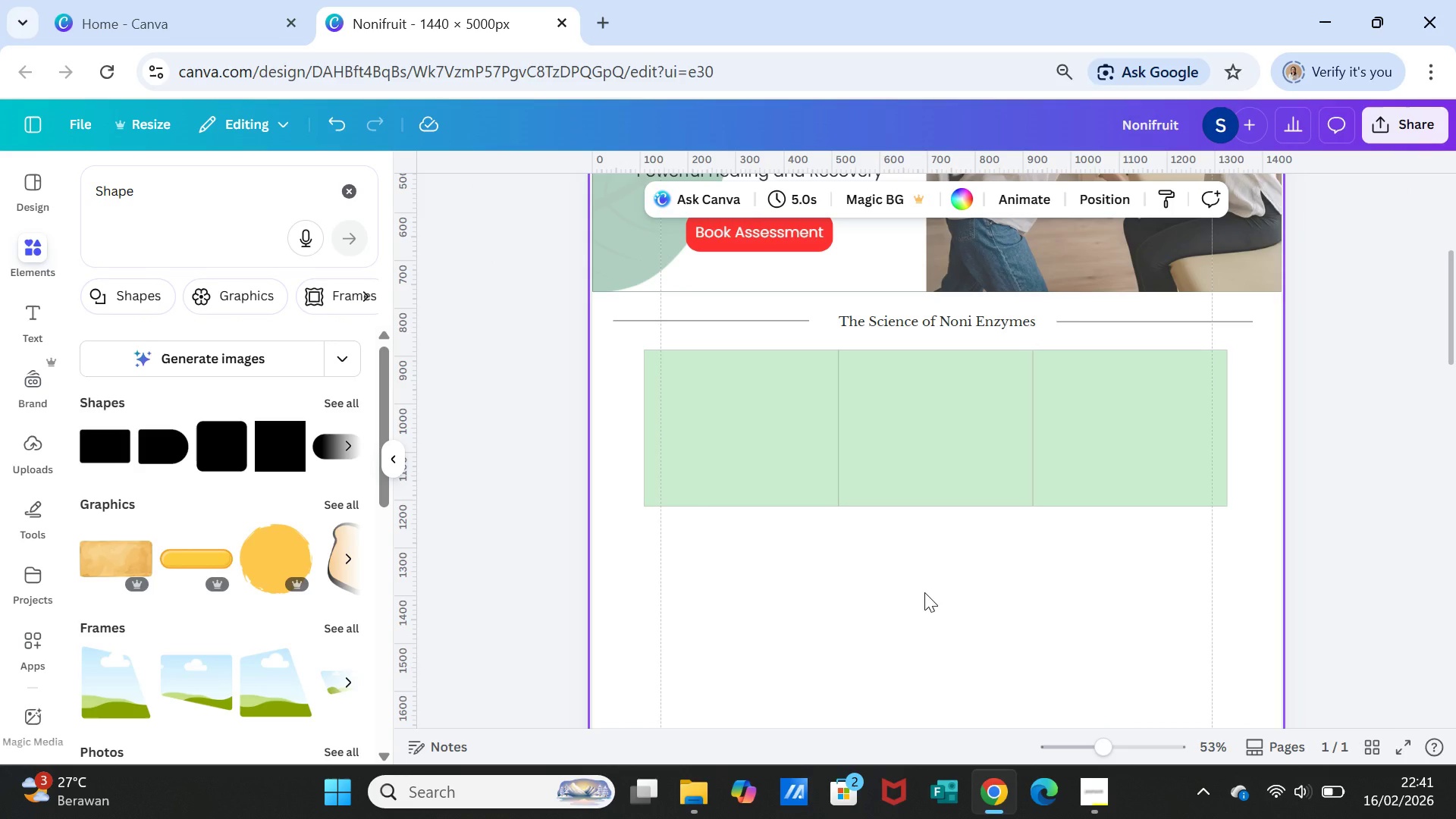 
left_click([1195, 193])
 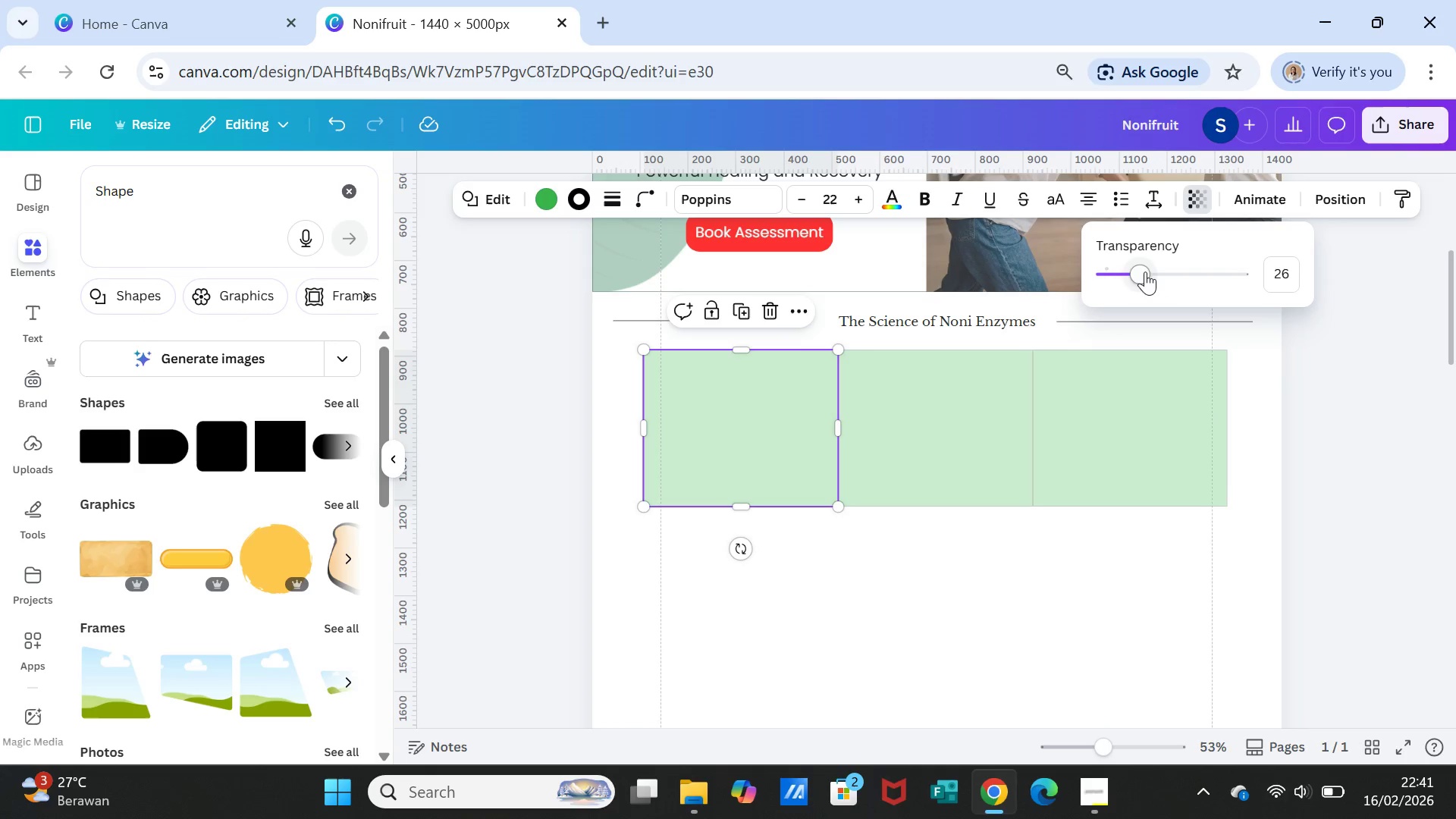 
left_click_drag(start_coordinate=[1141, 271], to_coordinate=[1124, 271])
 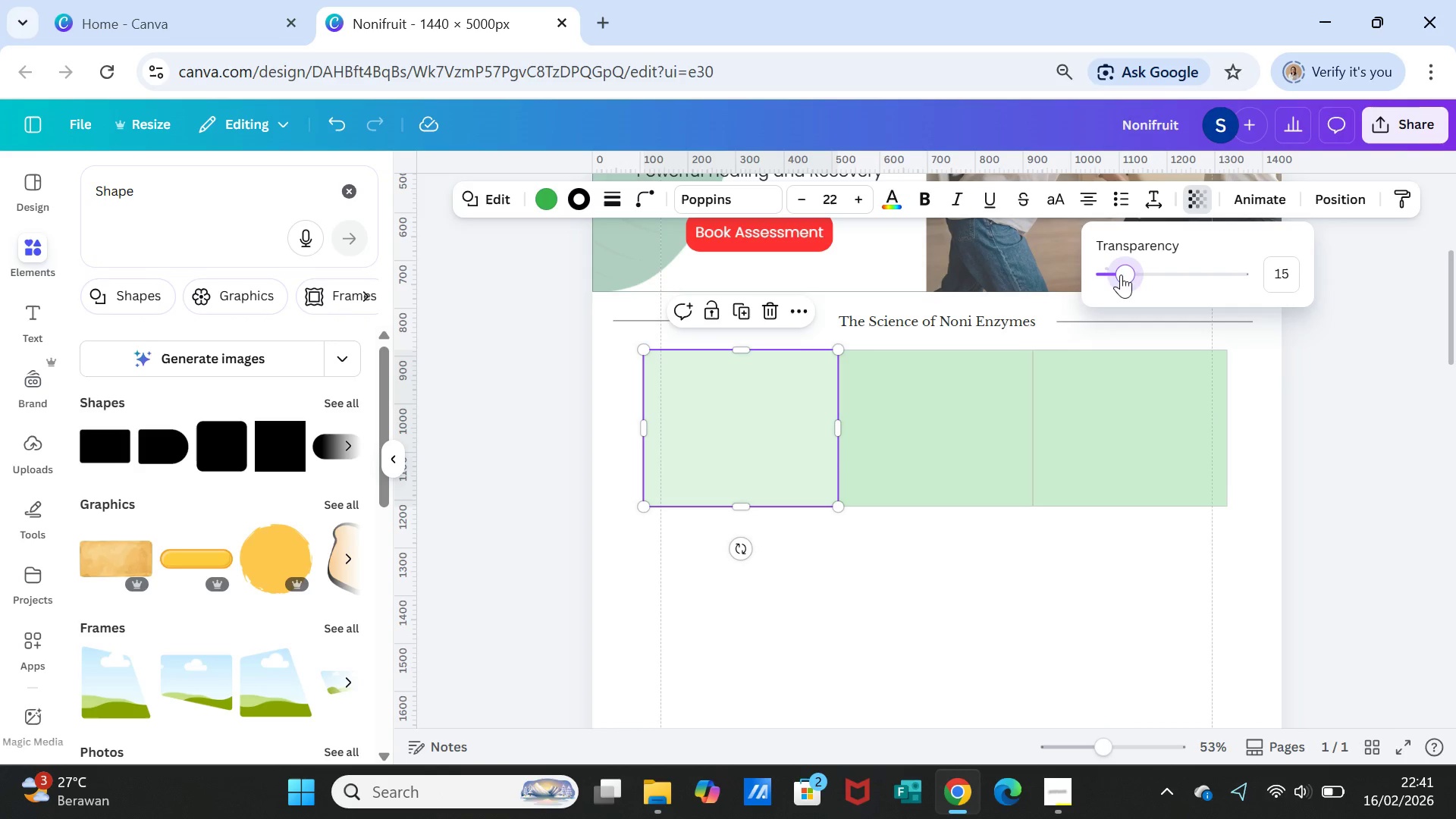 
left_click_drag(start_coordinate=[1128, 268], to_coordinate=[1117, 270])
 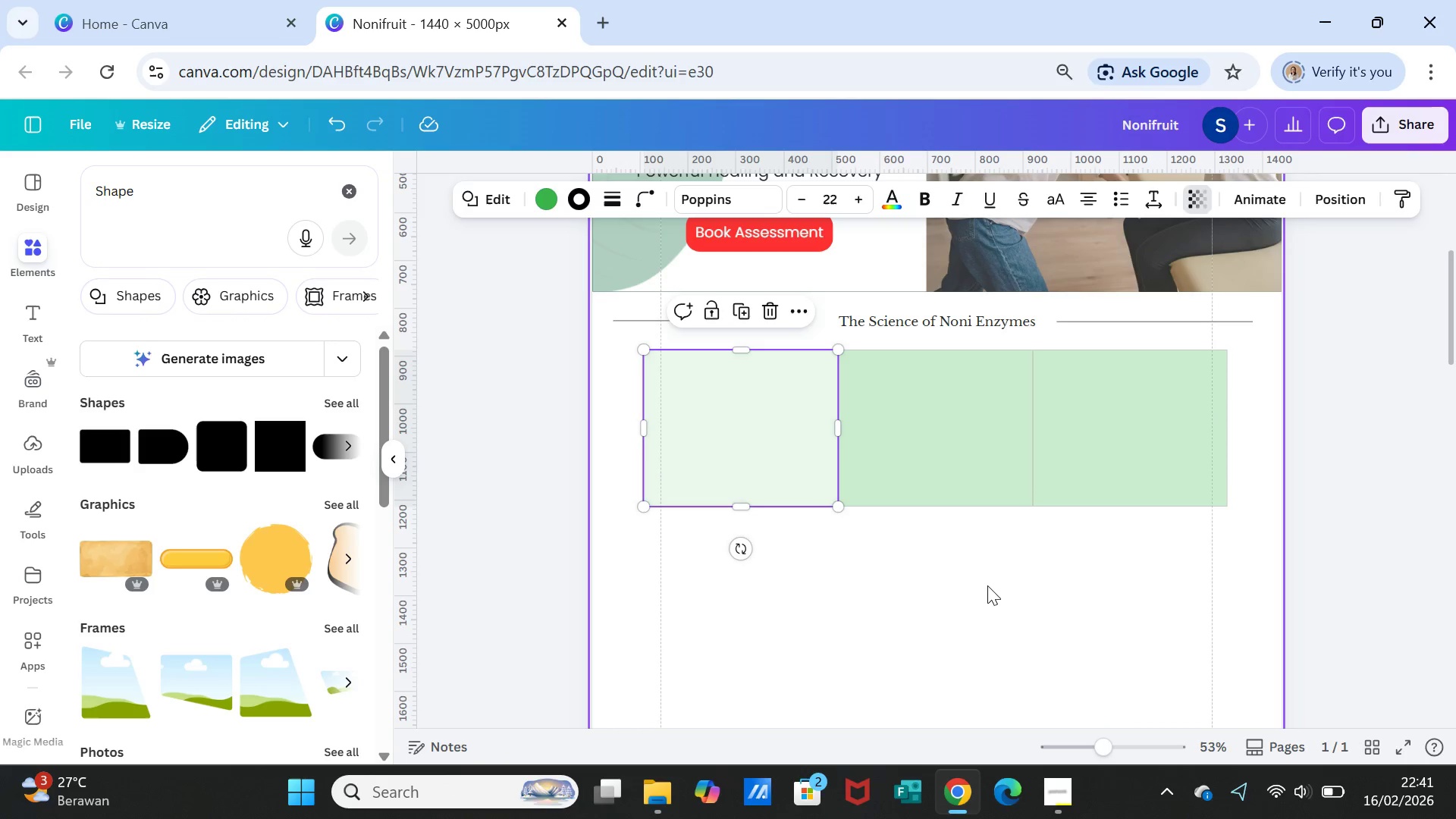 
left_click([987, 585])
 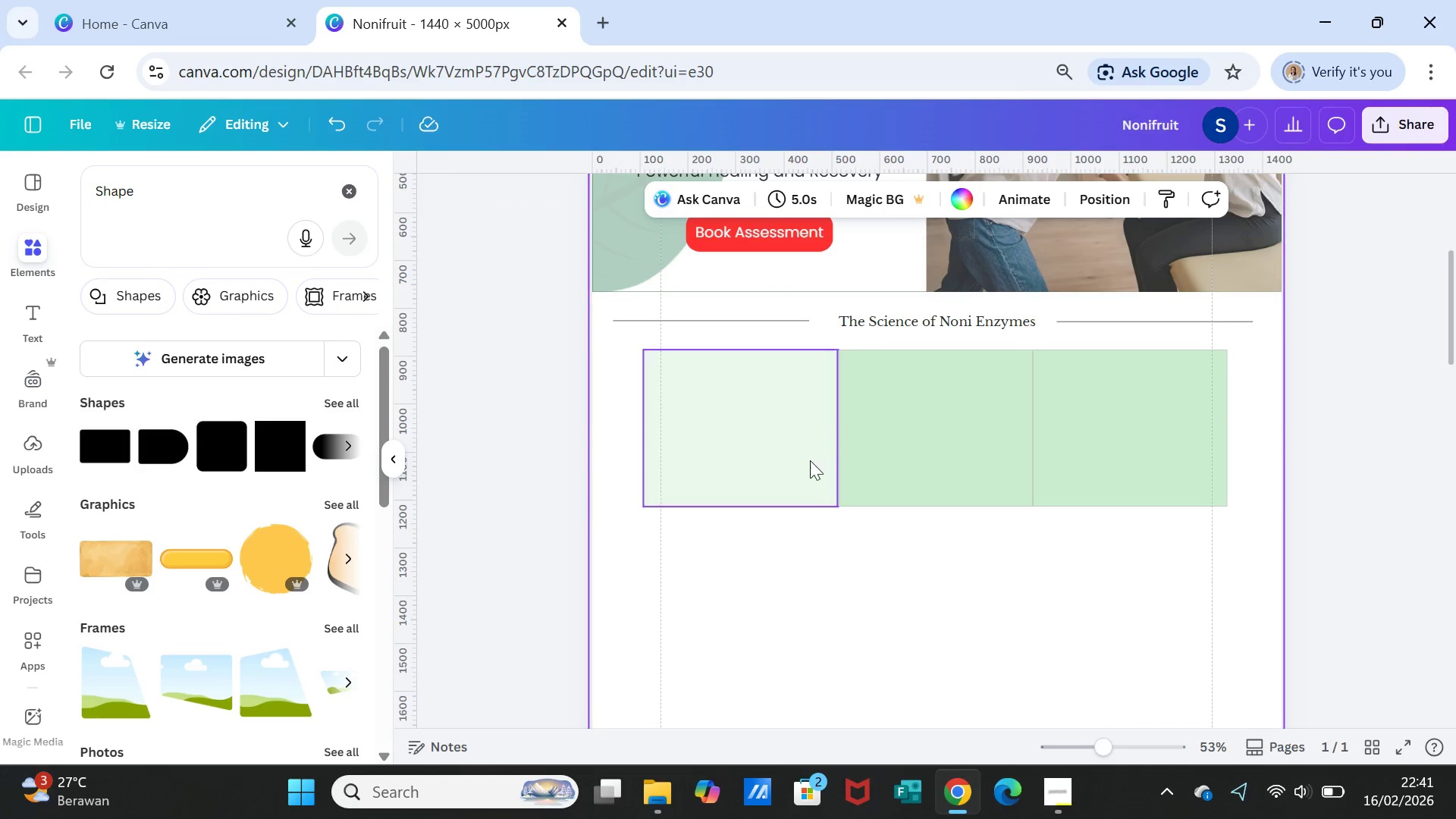 
left_click([810, 457])
 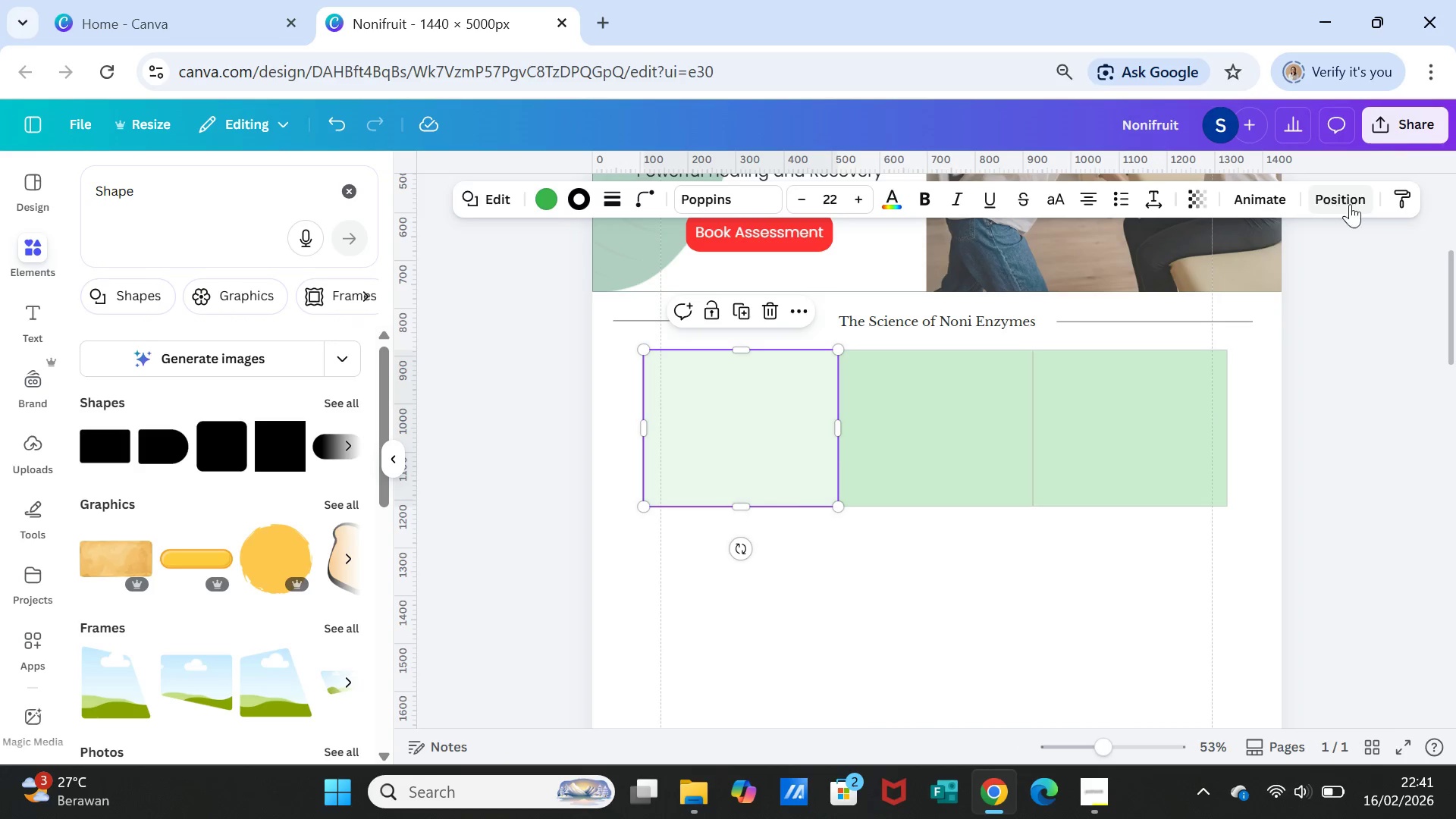 
left_click([1398, 201])
 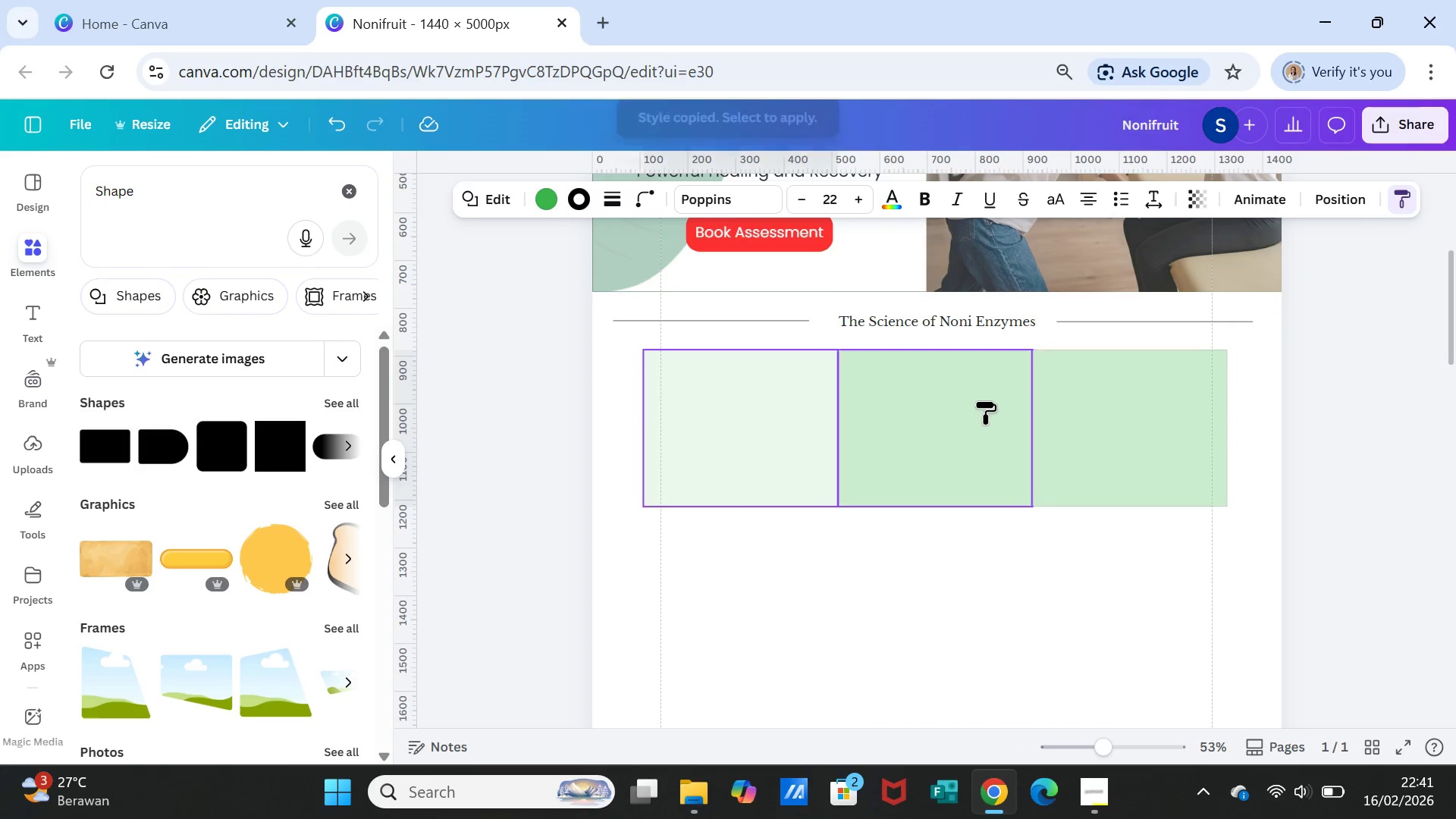 
left_click([984, 403])
 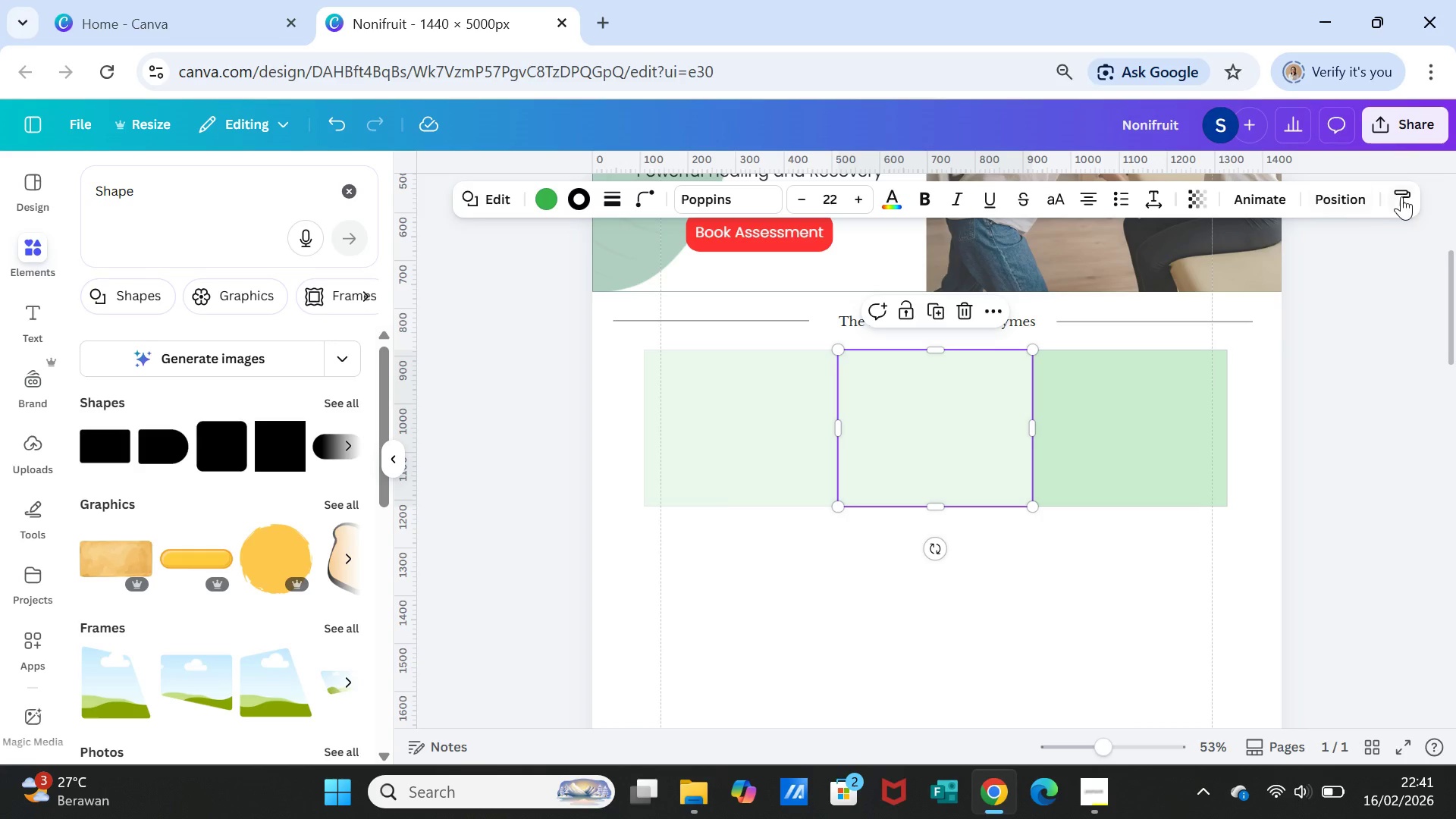 
left_click([1406, 196])
 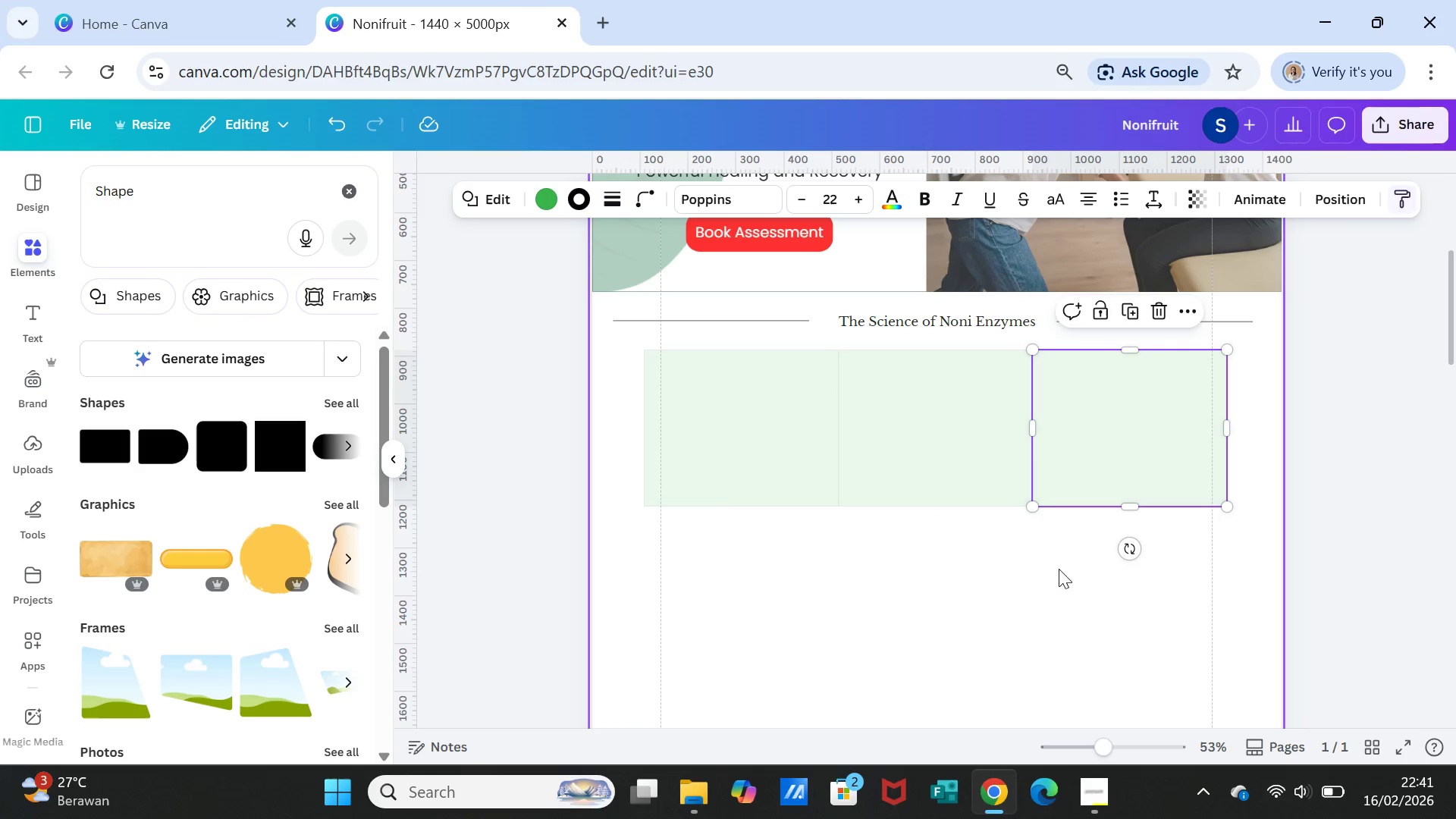 
left_click([1037, 579])
 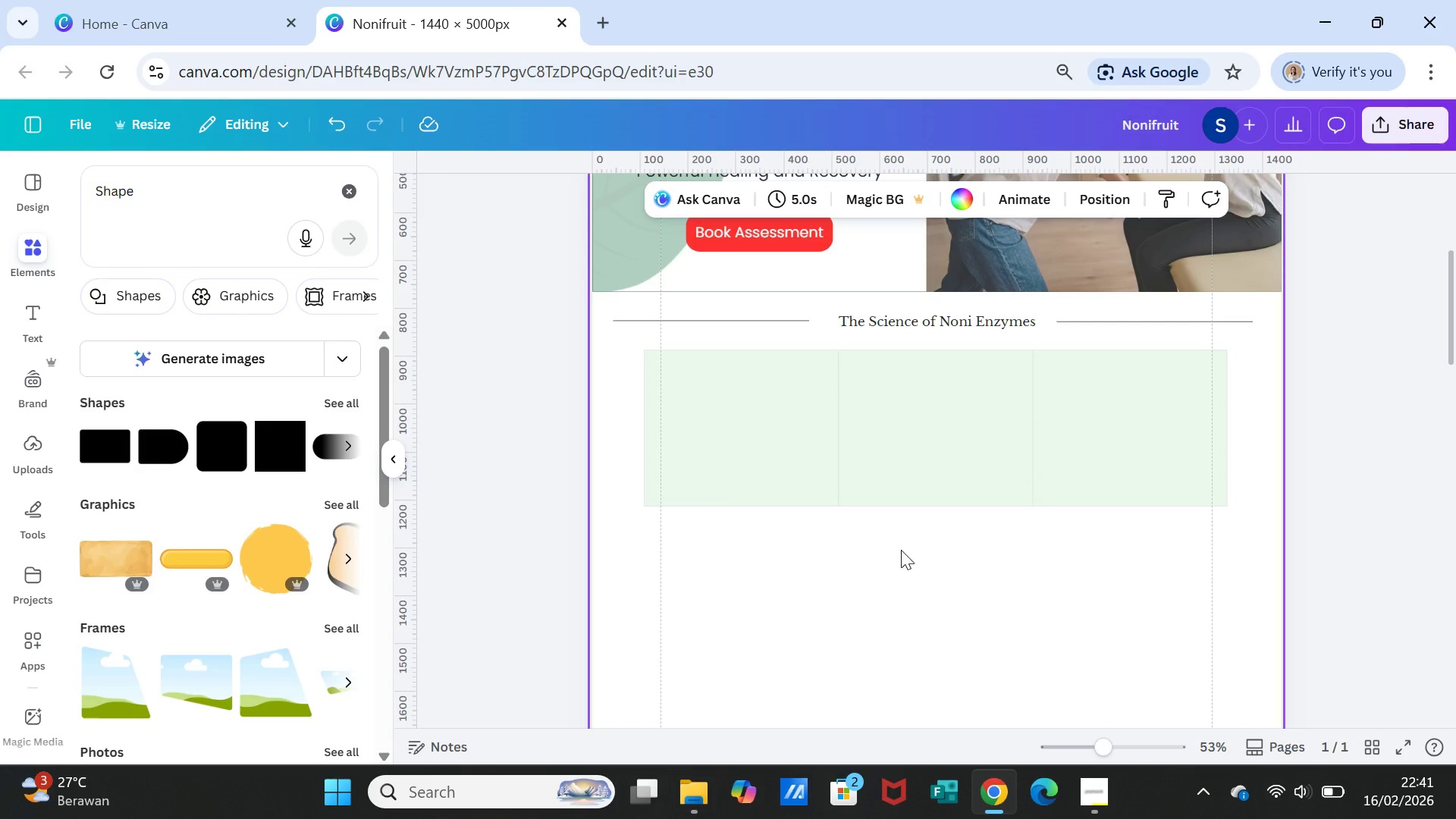 
wait(9.62)
 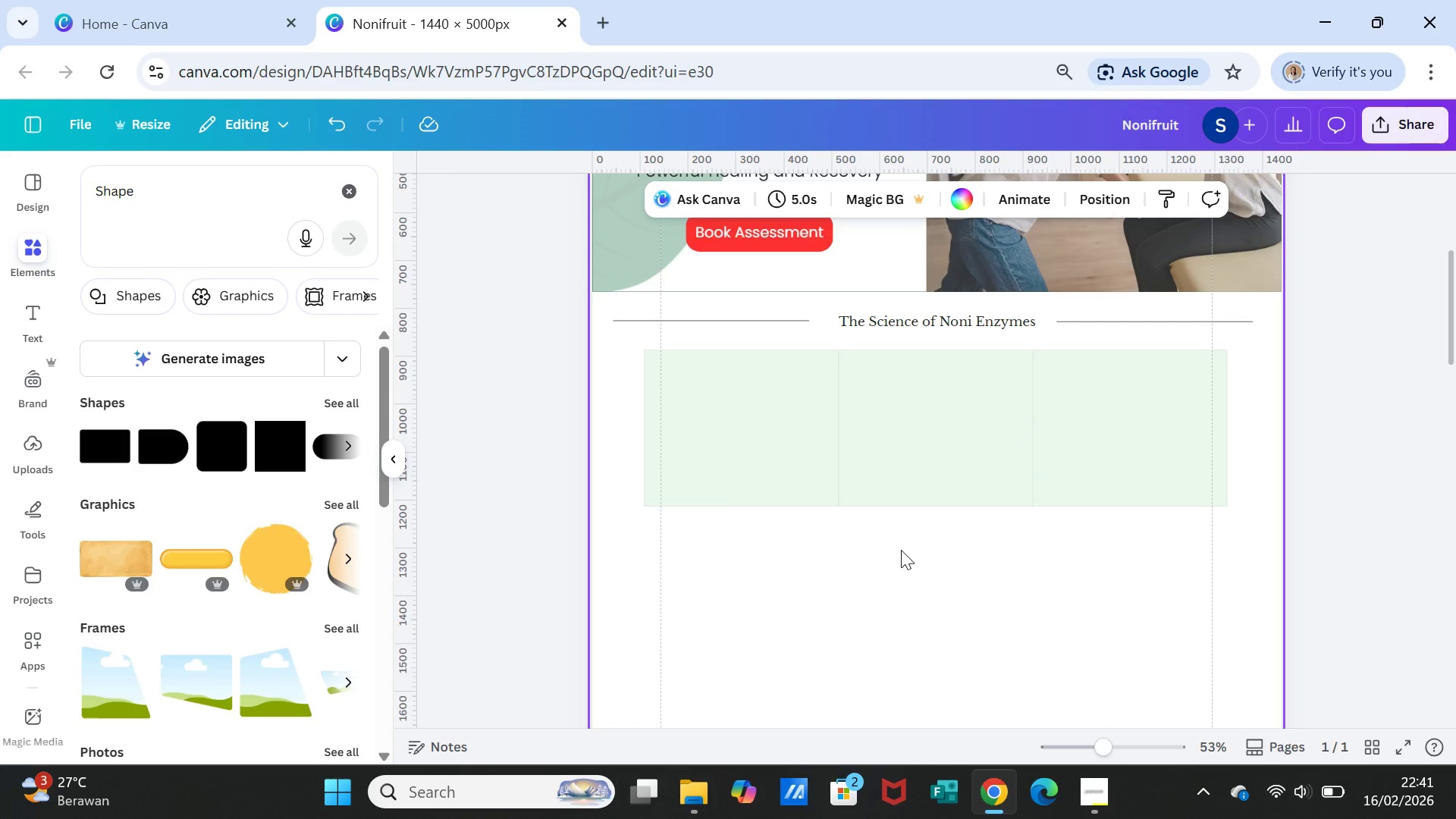 
left_click([860, 617])
 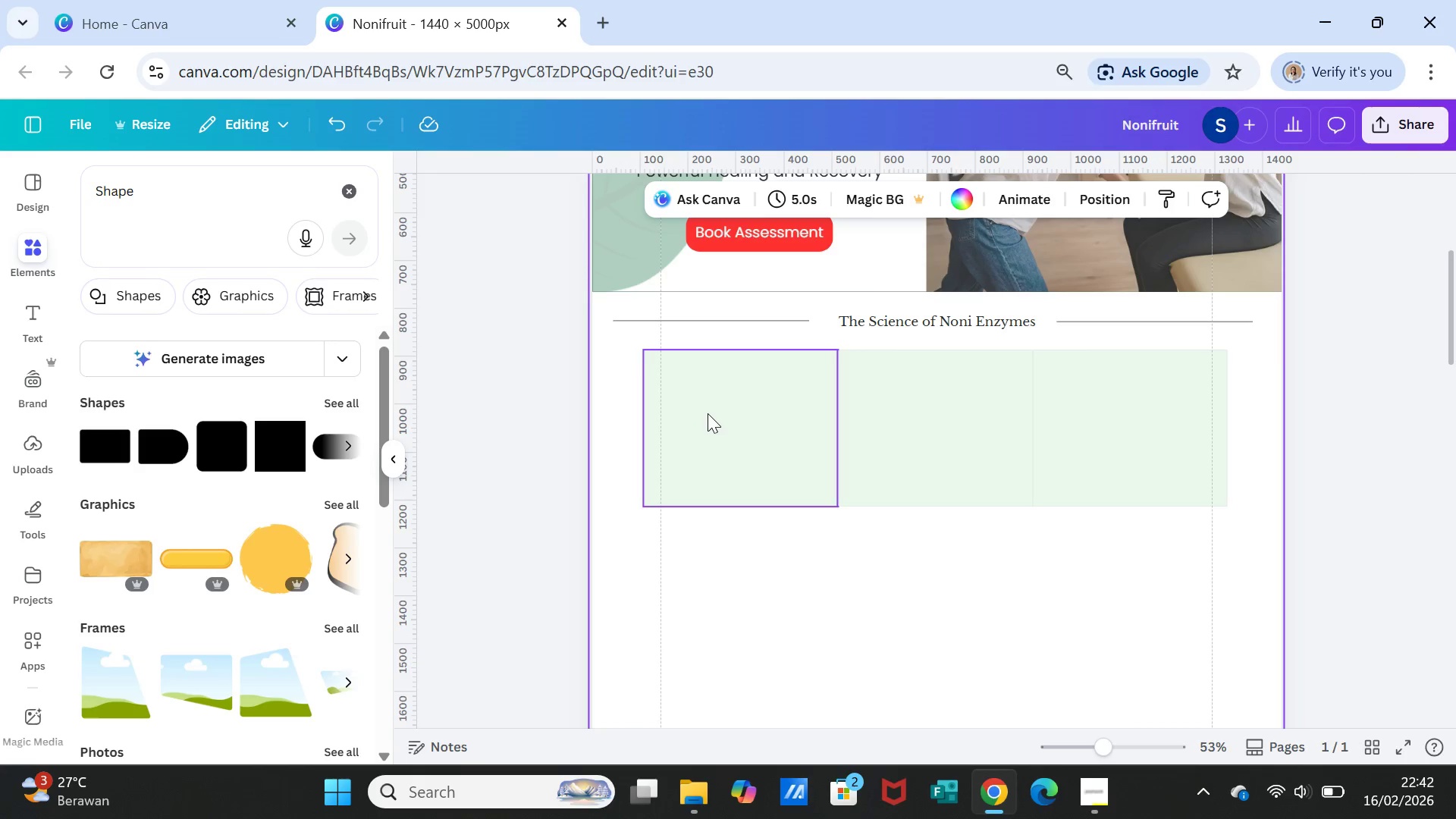 
left_click([708, 413])
 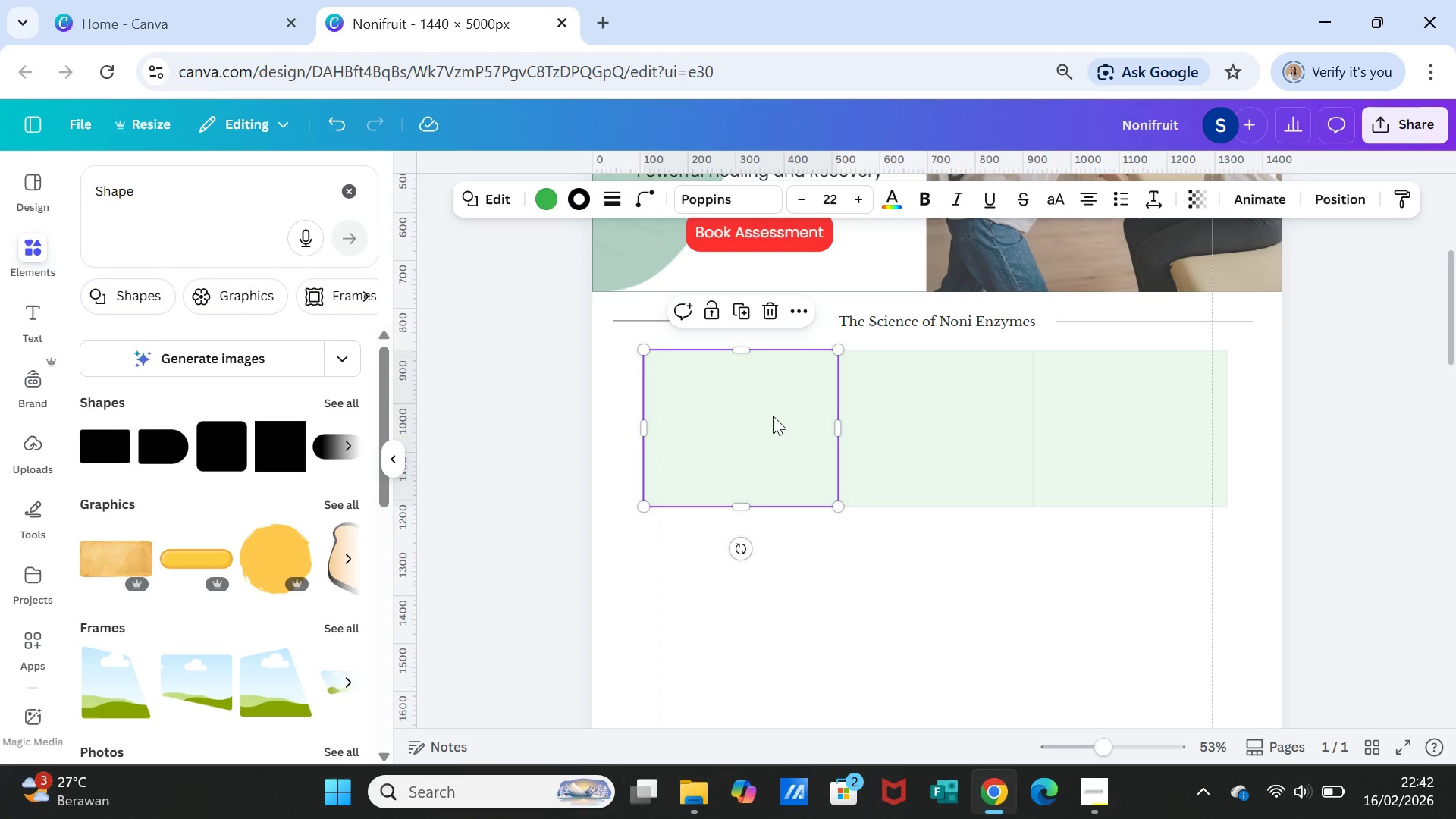 
left_click([891, 585])
 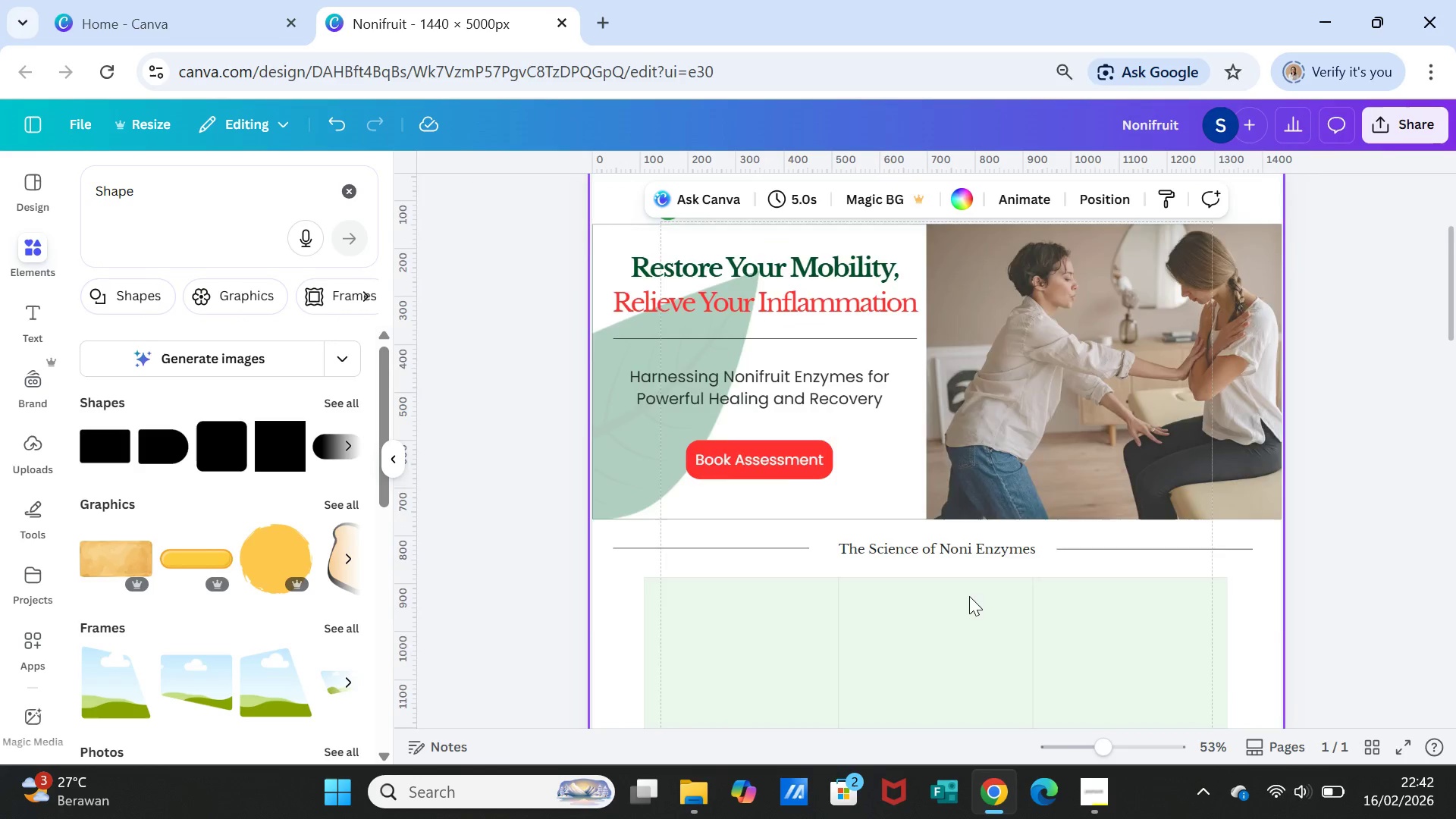 
scroll: coordinate [969, 596], scroll_direction: up, amount: 3.0
 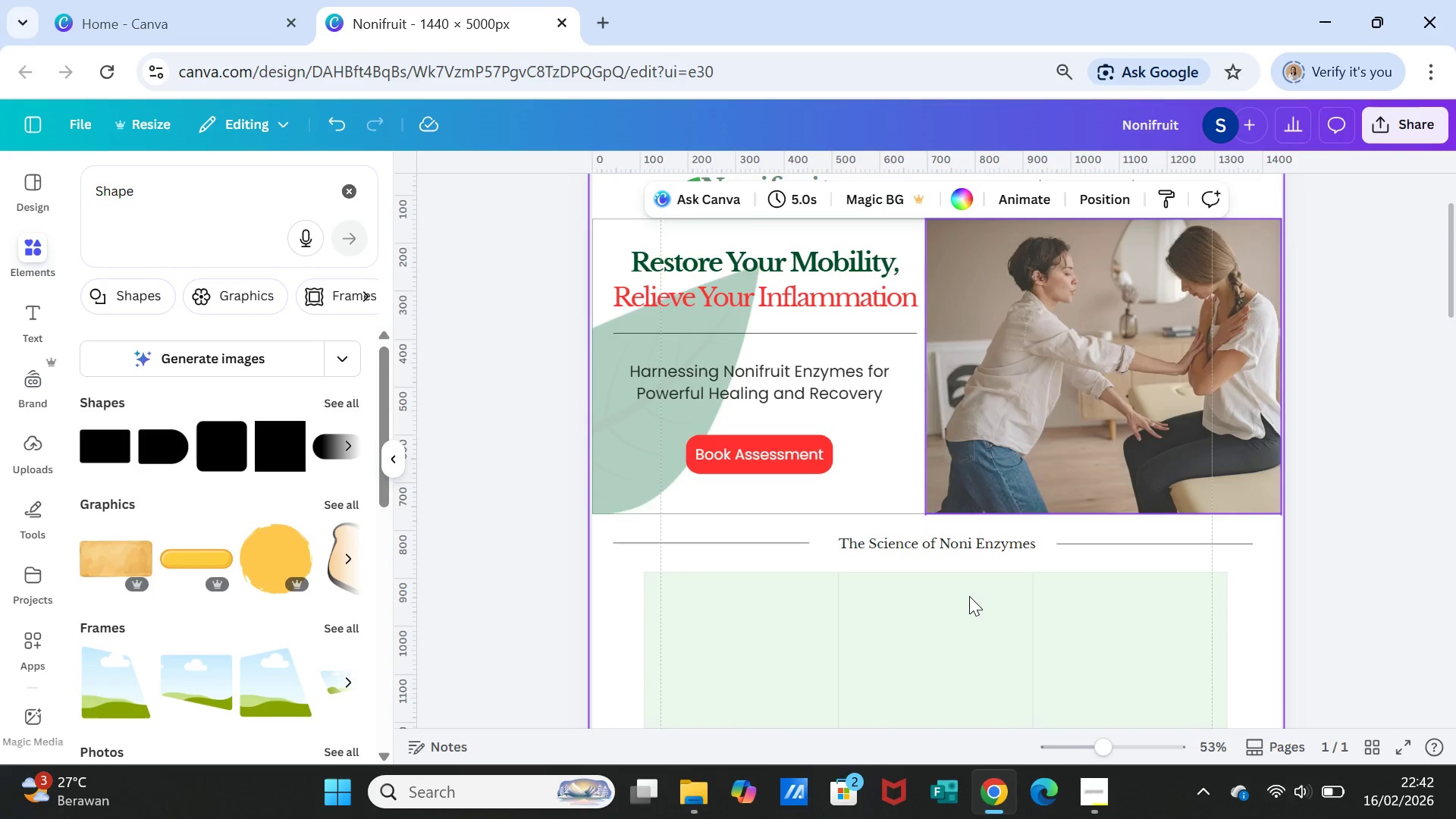 
scroll: coordinate [969, 596], scroll_direction: down, amount: 2.0
 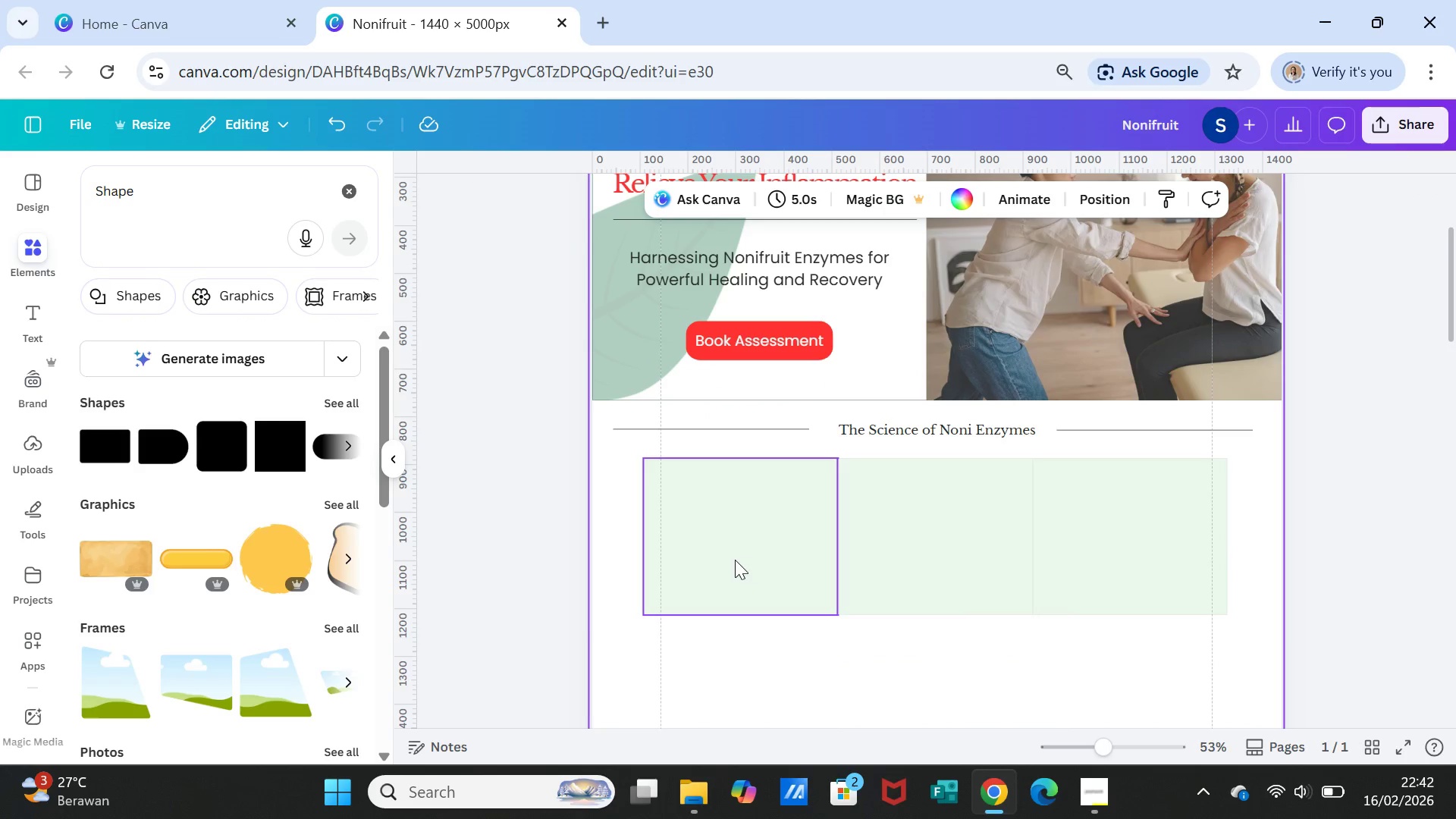 
left_click([735, 560])
 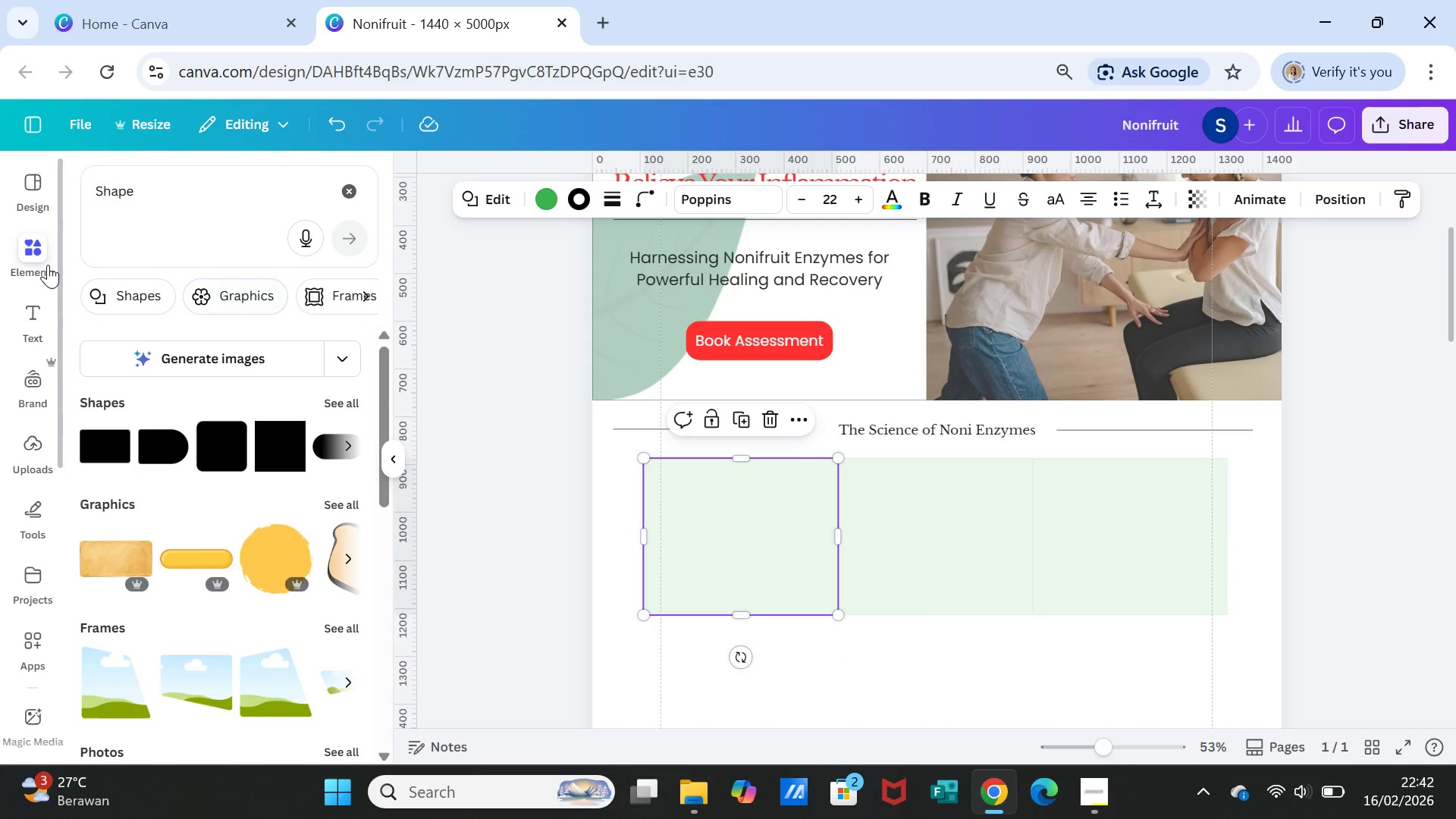 
left_click([40, 253])
 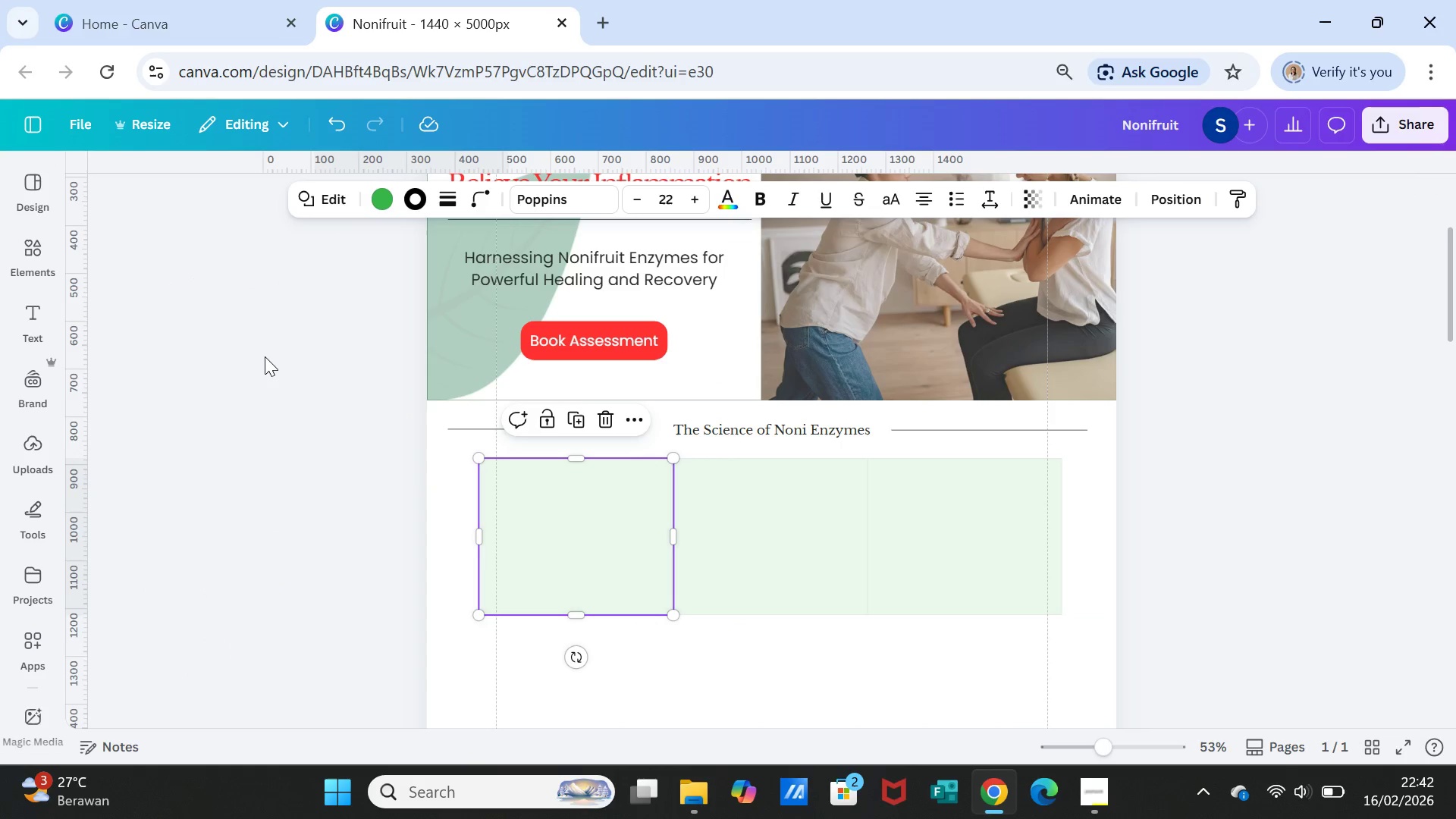 
left_click([38, 257])
 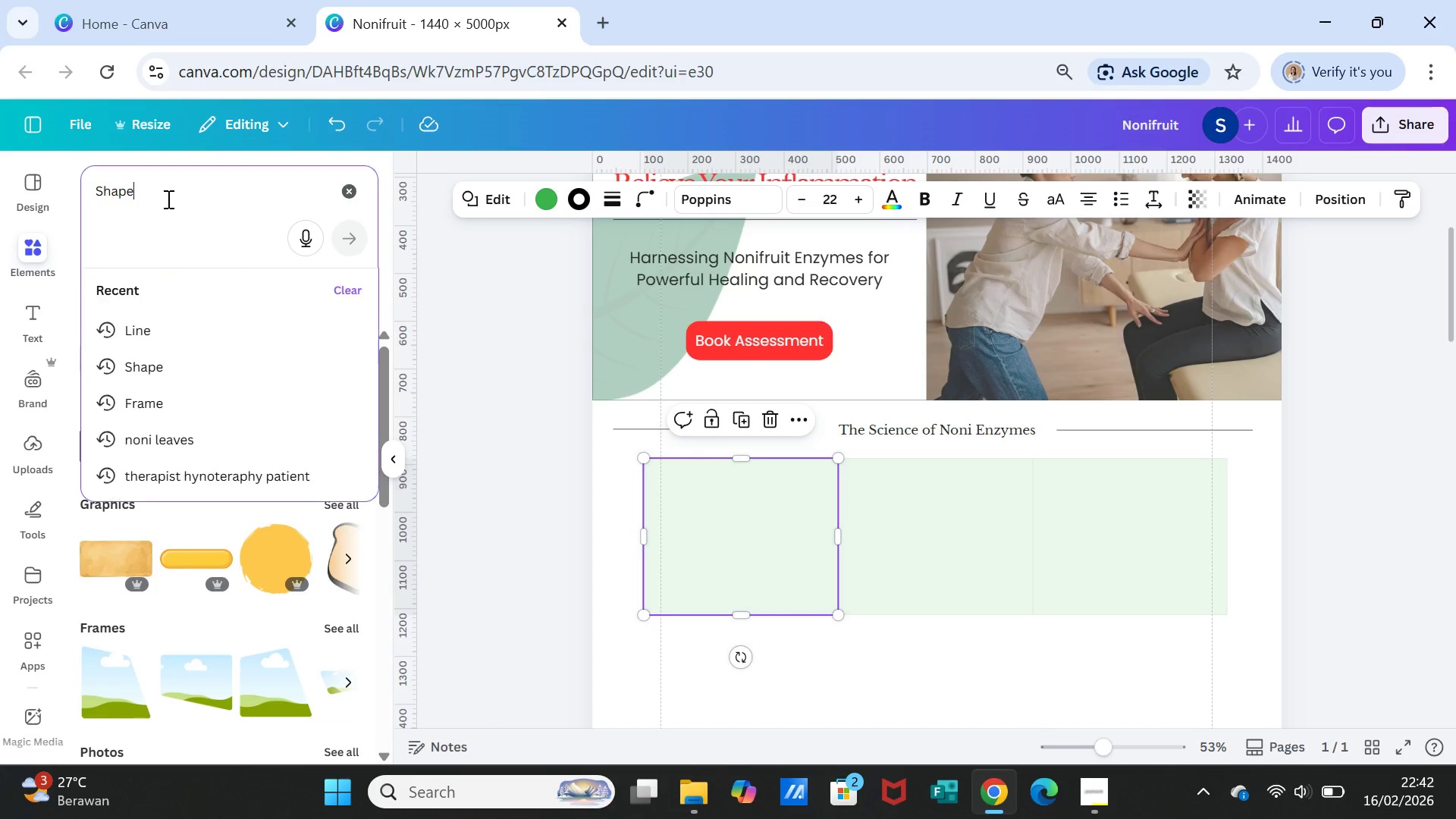 
double_click([167, 199])
 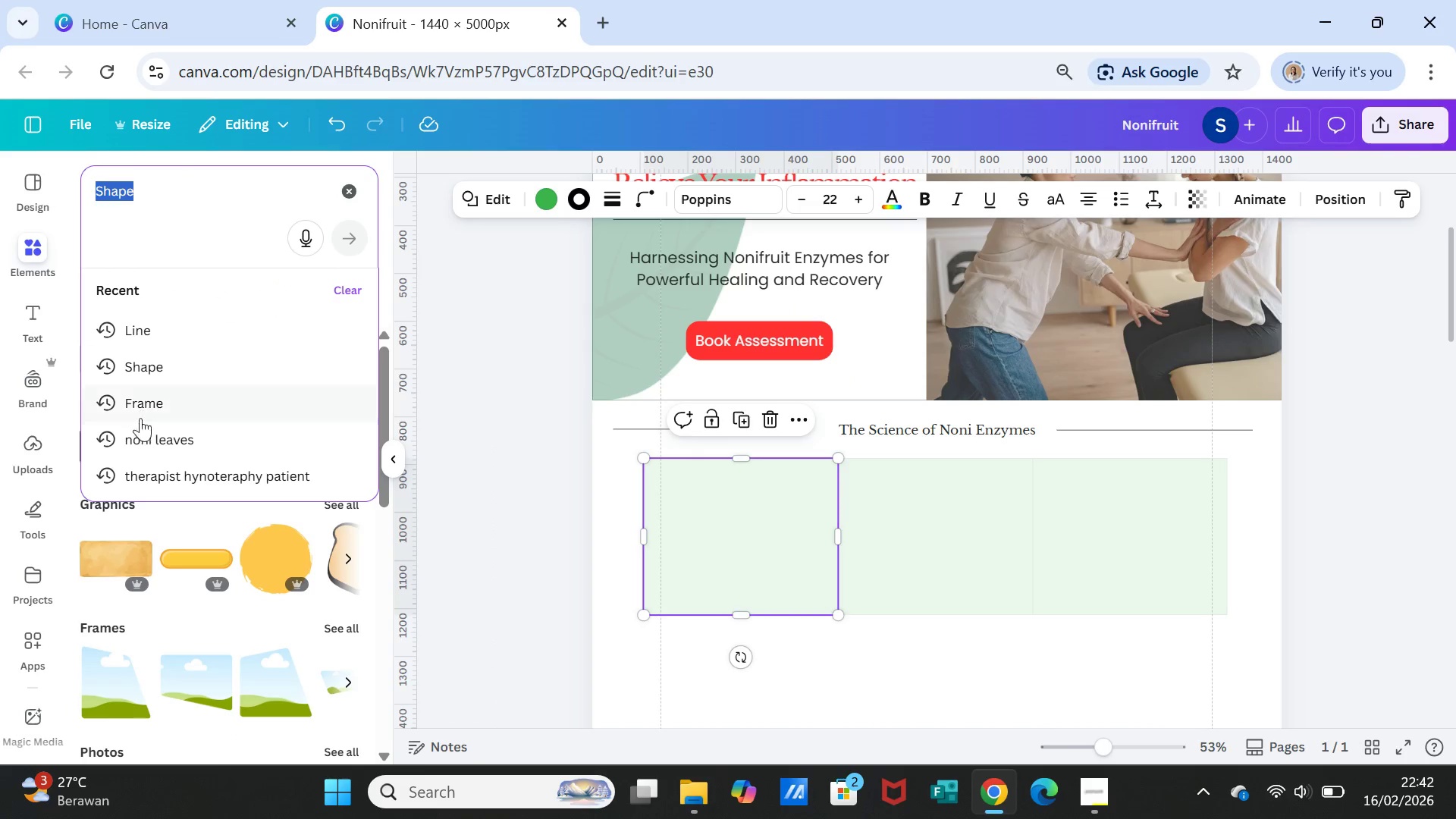 
left_click([137, 437])
 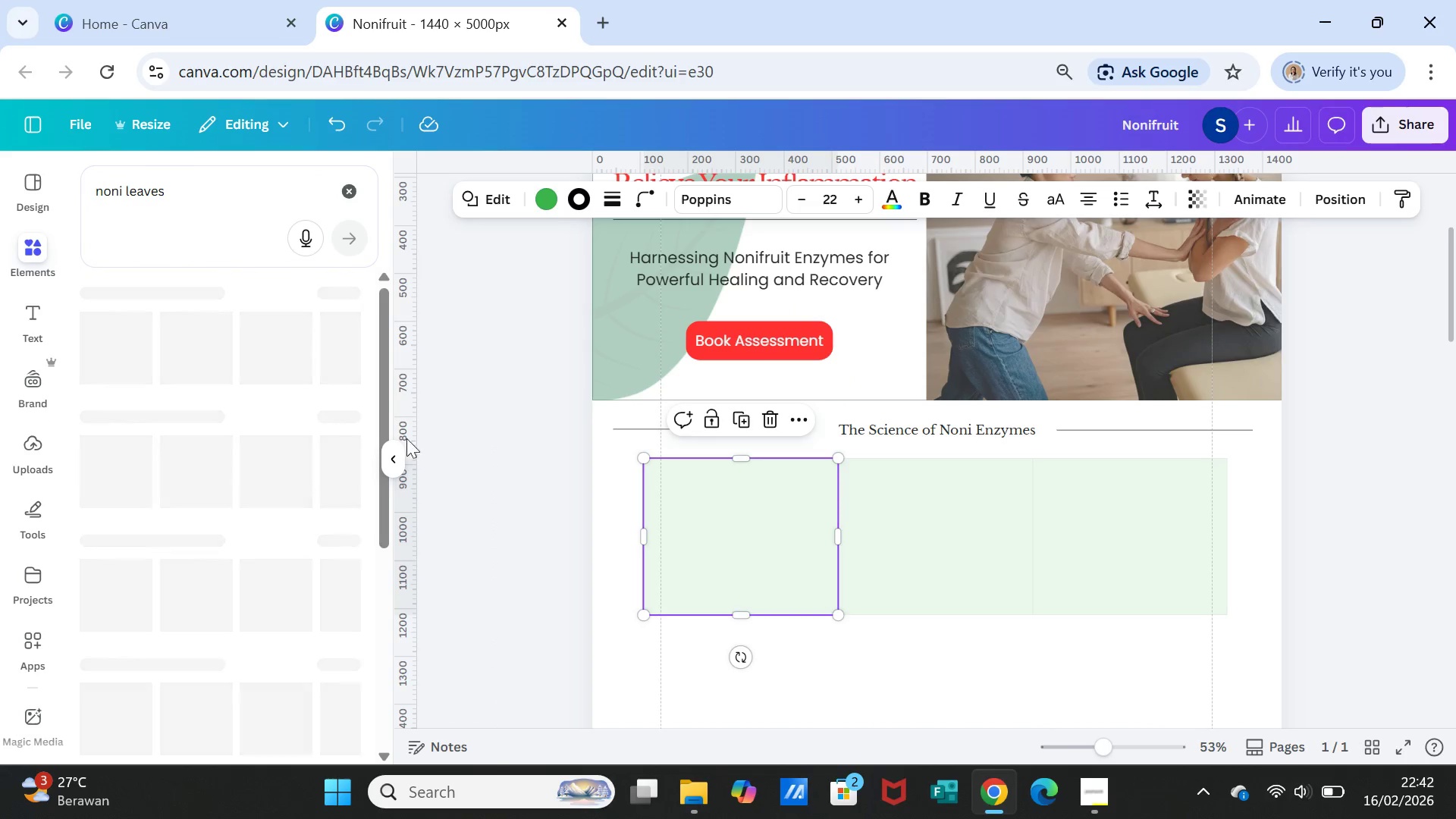 
mouse_move([399, 442])
 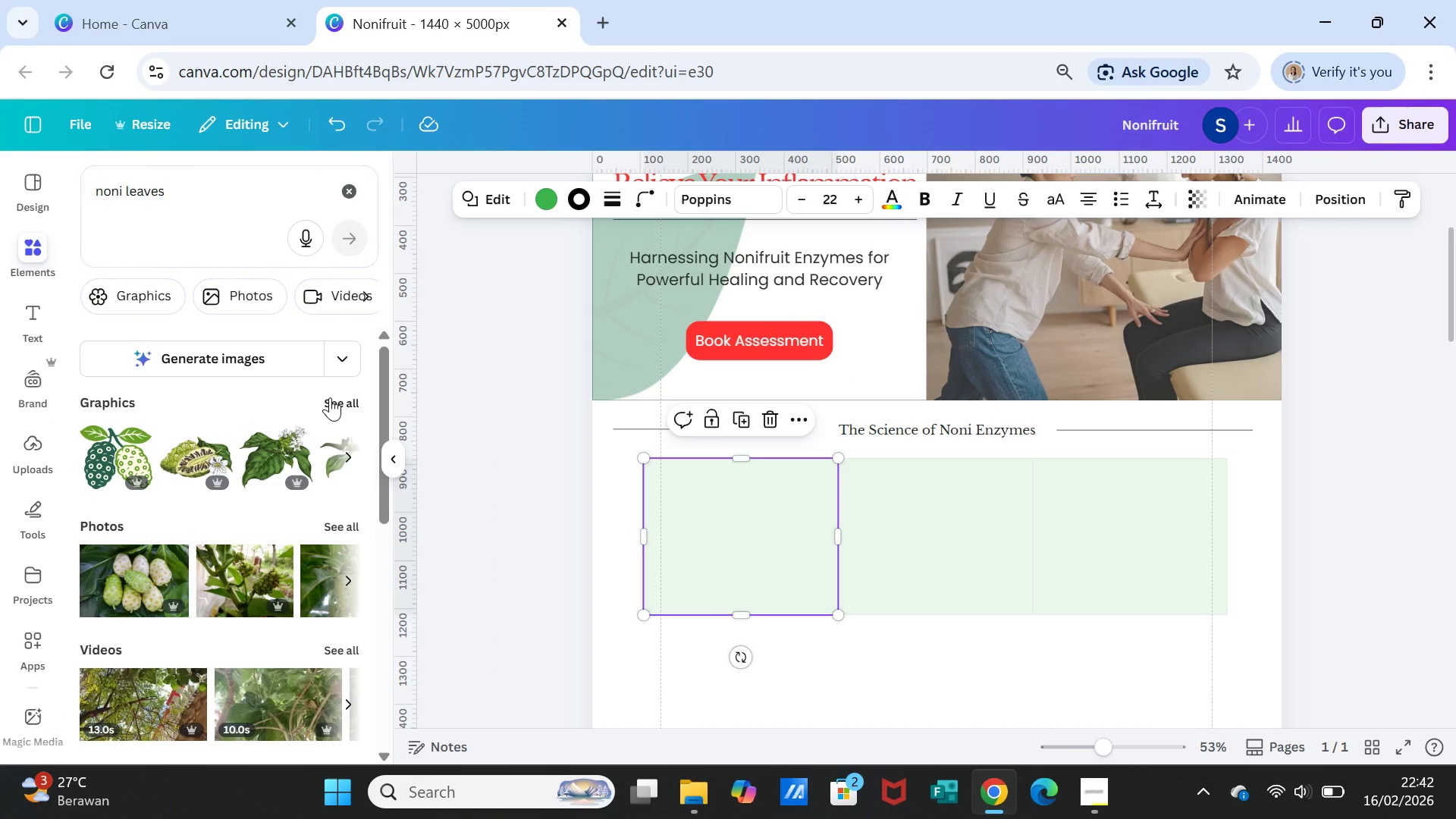 
left_click([331, 397])
 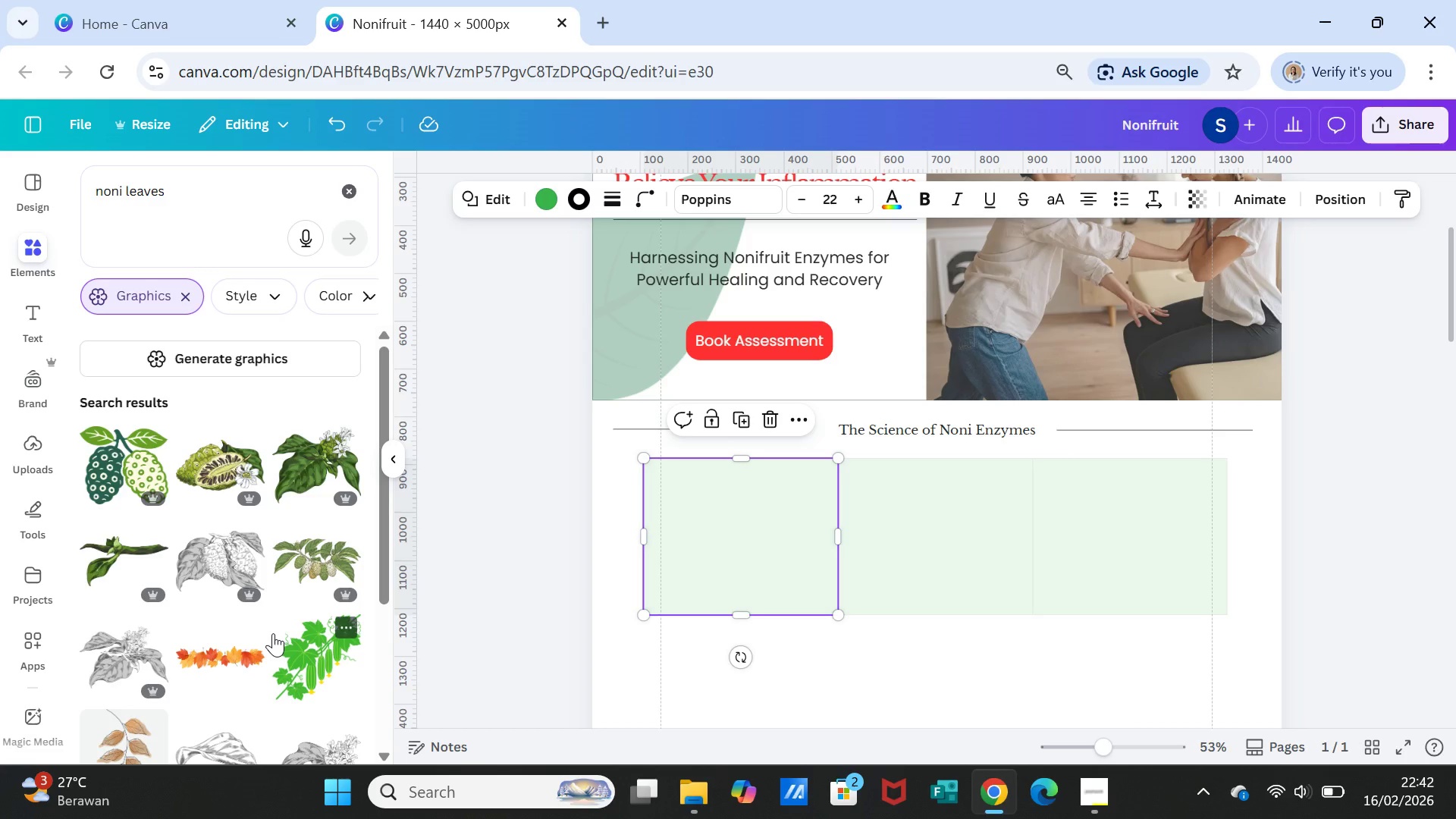 
wait(6.52)
 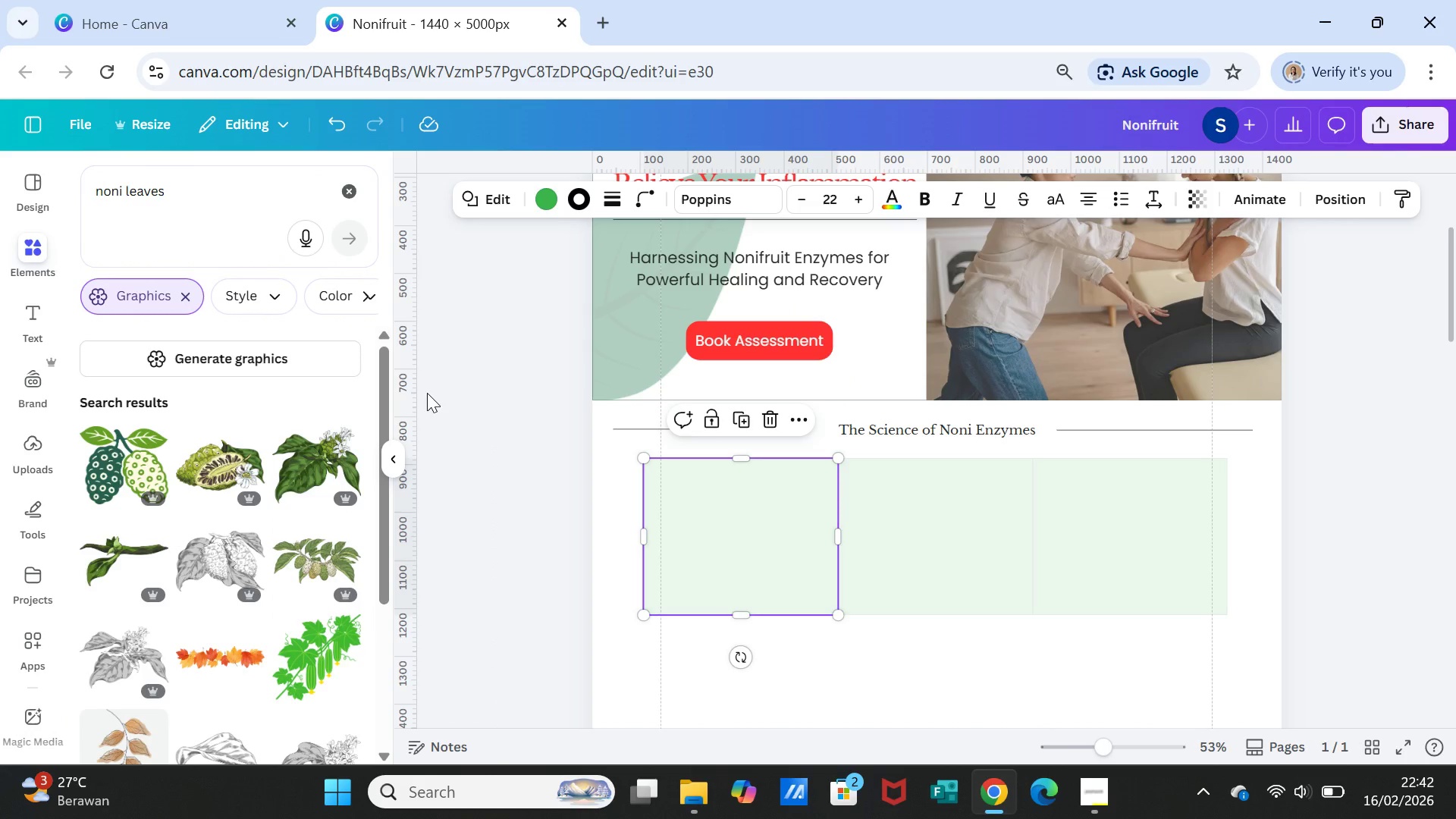 
scroll: coordinate [273, 601], scroll_direction: down, amount: 2.0
 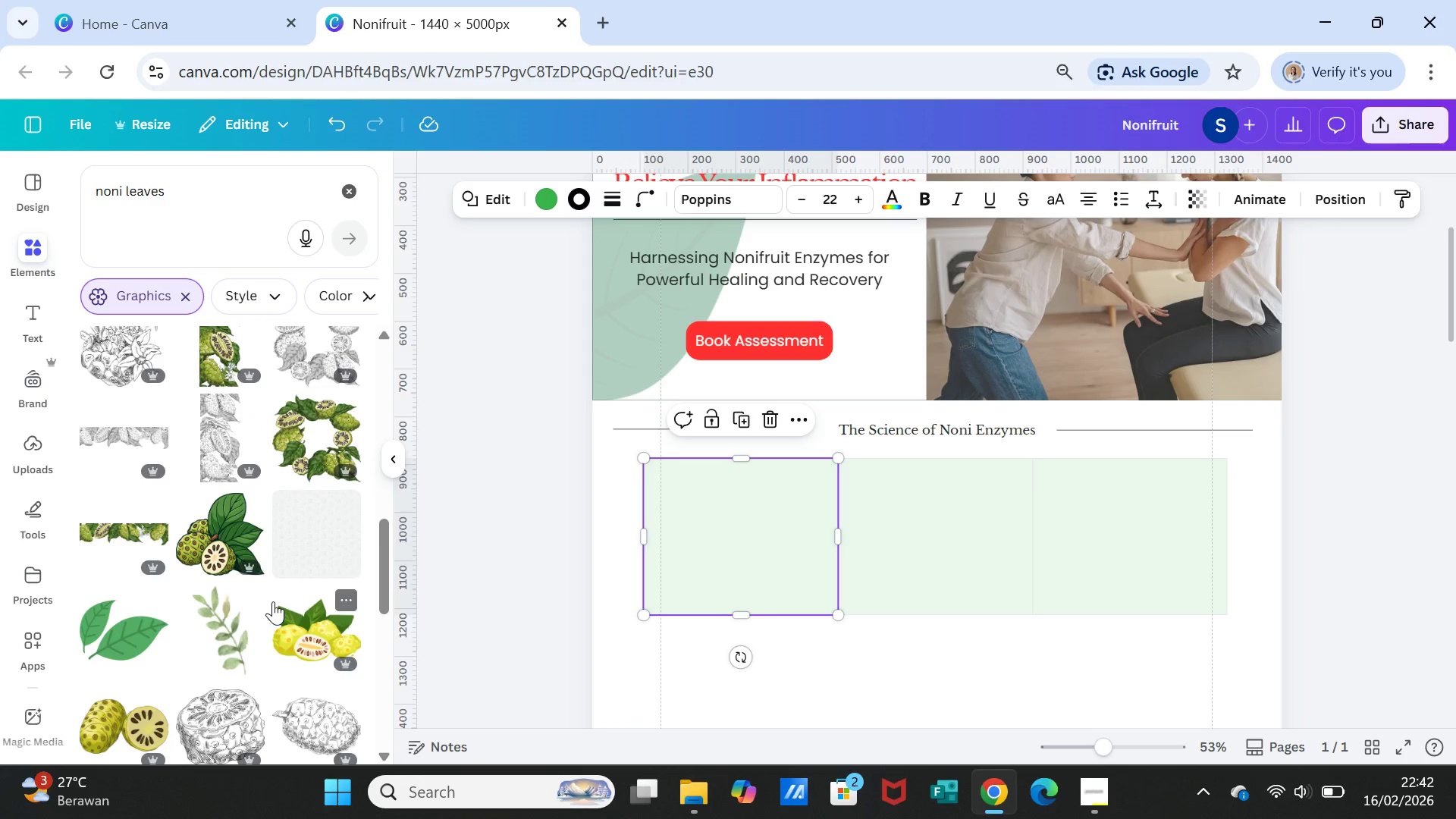 
scroll: coordinate [273, 598], scroll_direction: up, amount: 1.0
 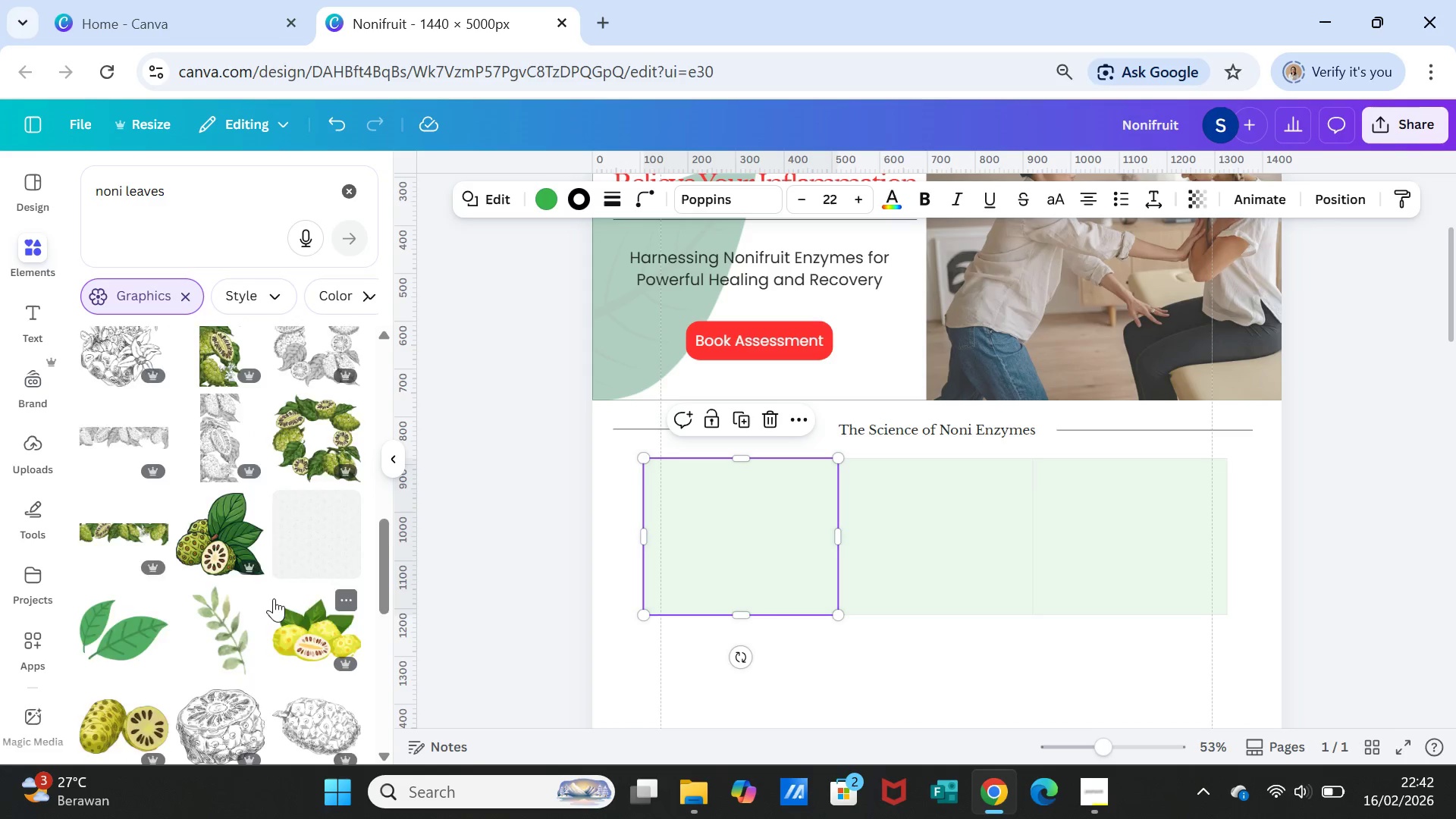 
scroll: coordinate [274, 598], scroll_direction: down, amount: 1.0
 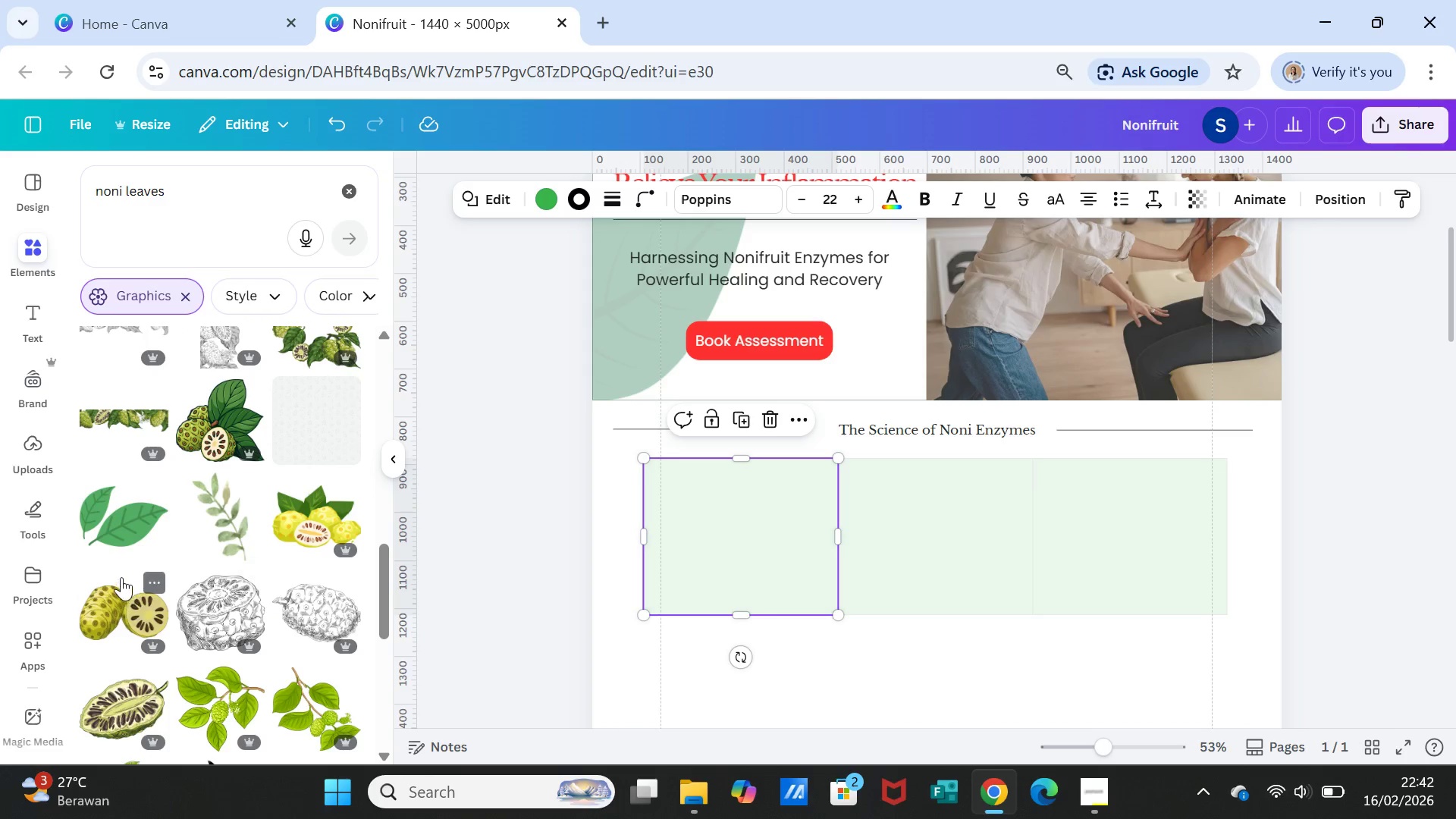 
left_click([112, 529])
 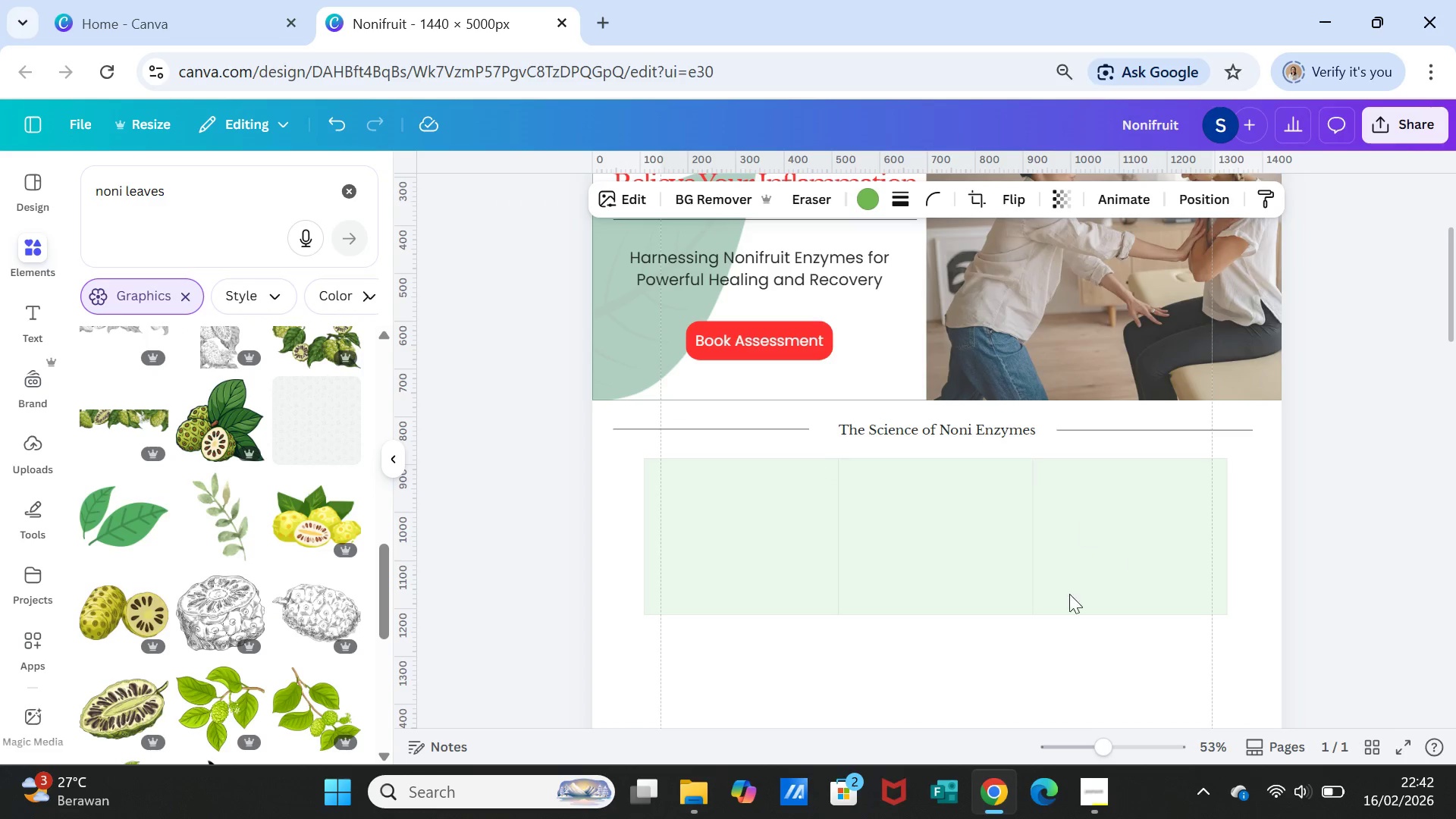 
scroll: coordinate [1057, 612], scroll_direction: down, amount: 5.0
 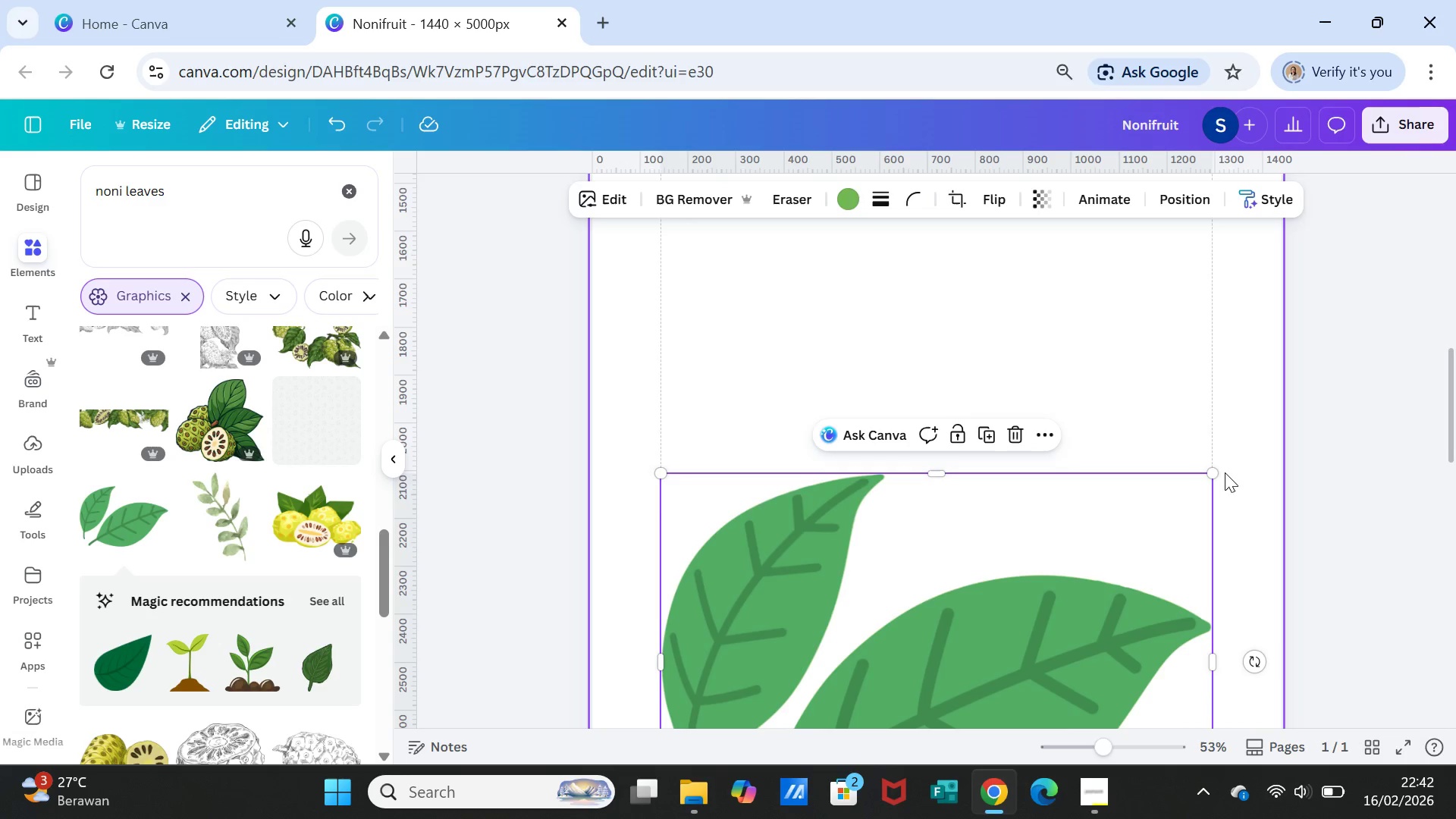 
left_click_drag(start_coordinate=[1216, 474], to_coordinate=[782, 665])
 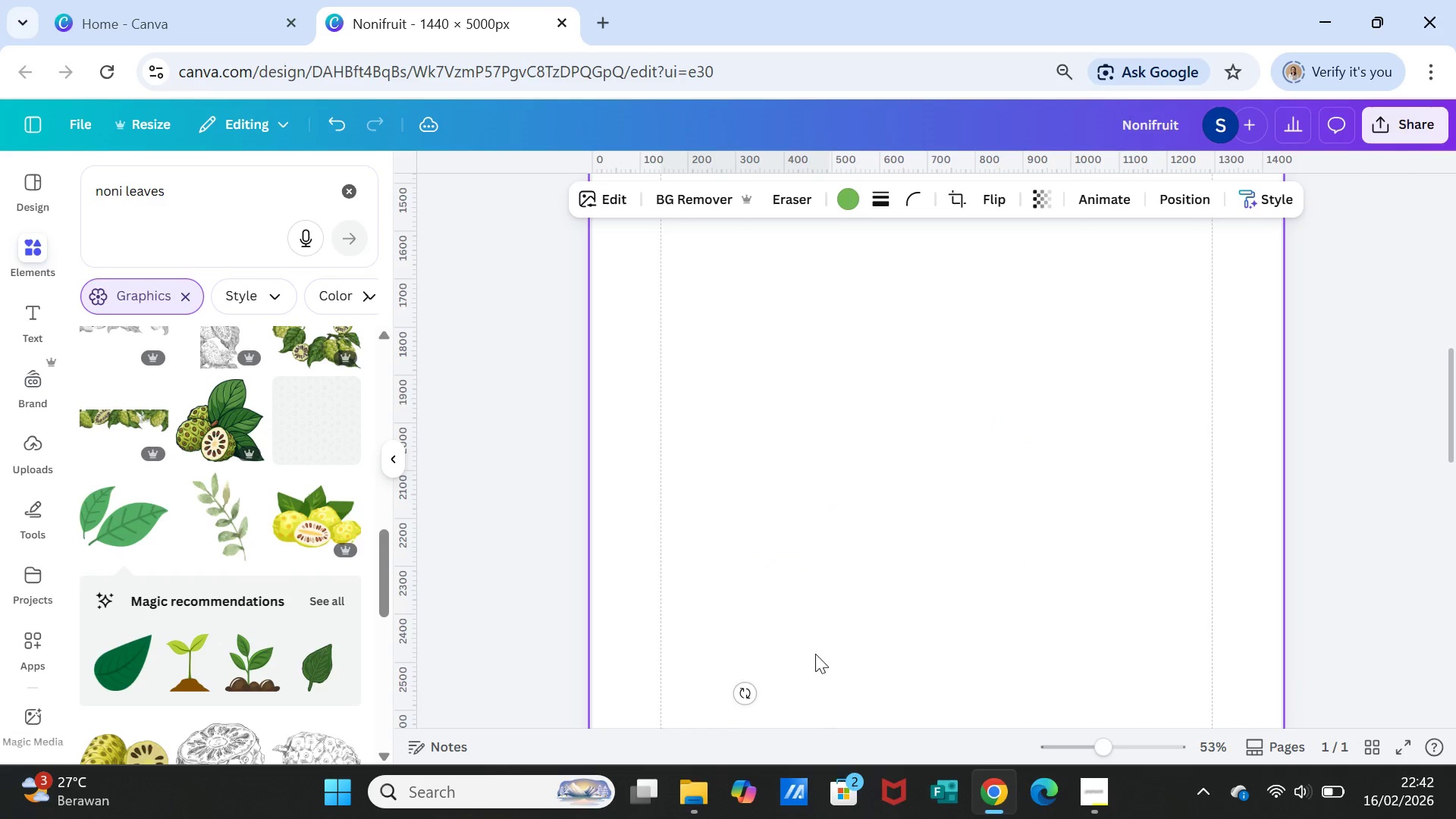 
scroll: coordinate [815, 654], scroll_direction: down, amount: 2.0
 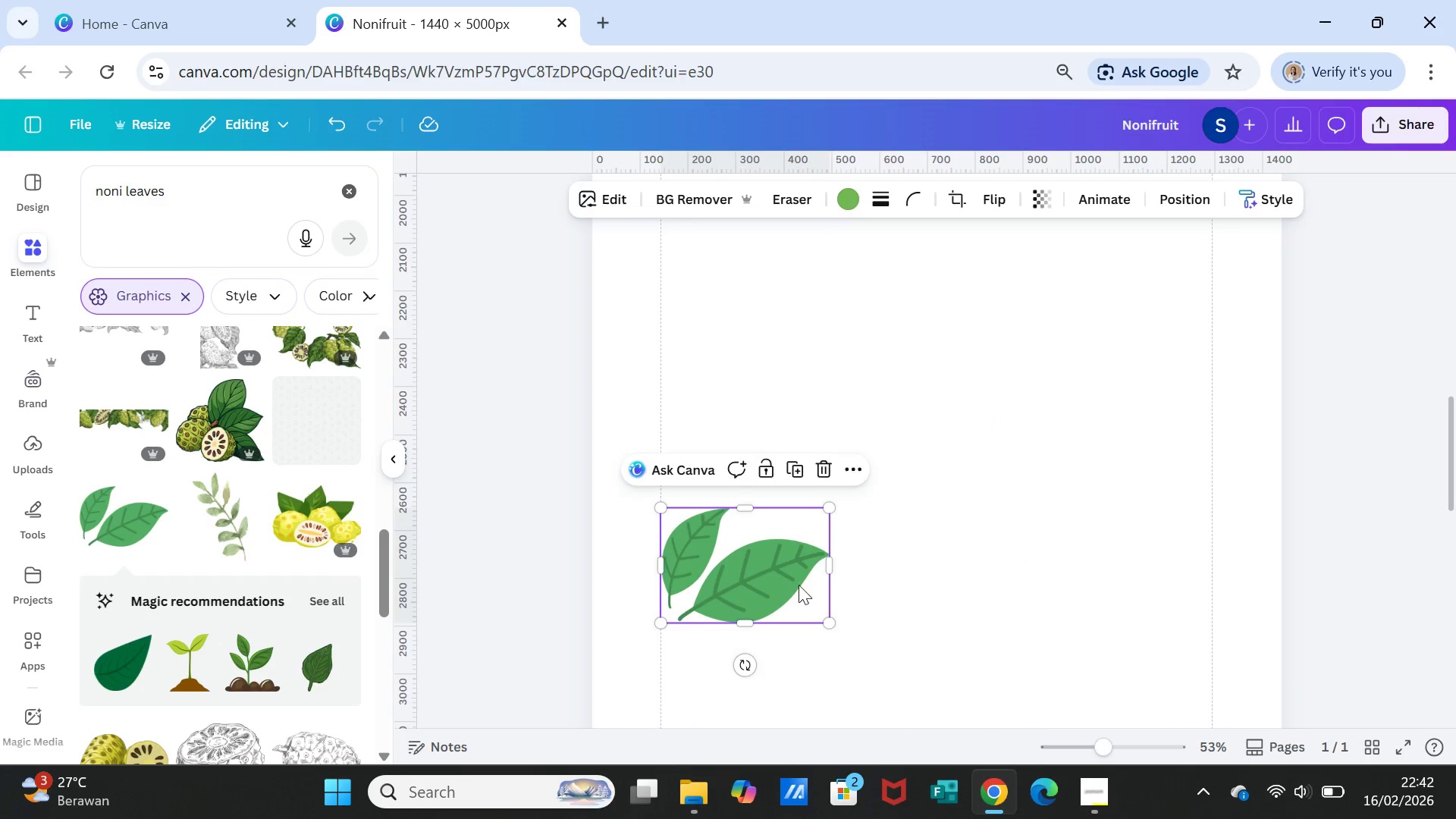 
left_click_drag(start_coordinate=[798, 584], to_coordinate=[873, 322])
 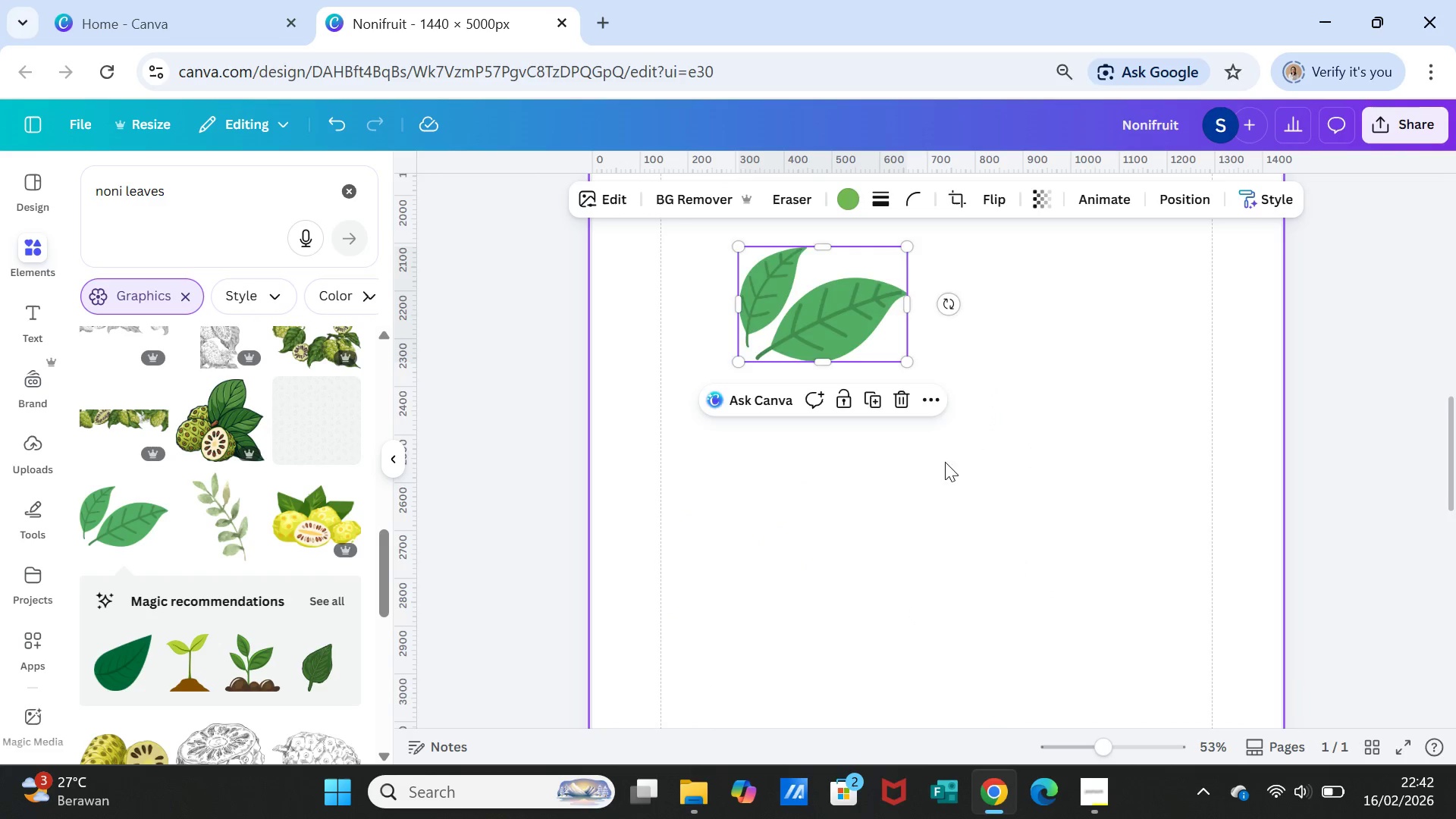 
scroll: coordinate [959, 485], scroll_direction: up, amount: 1.0
 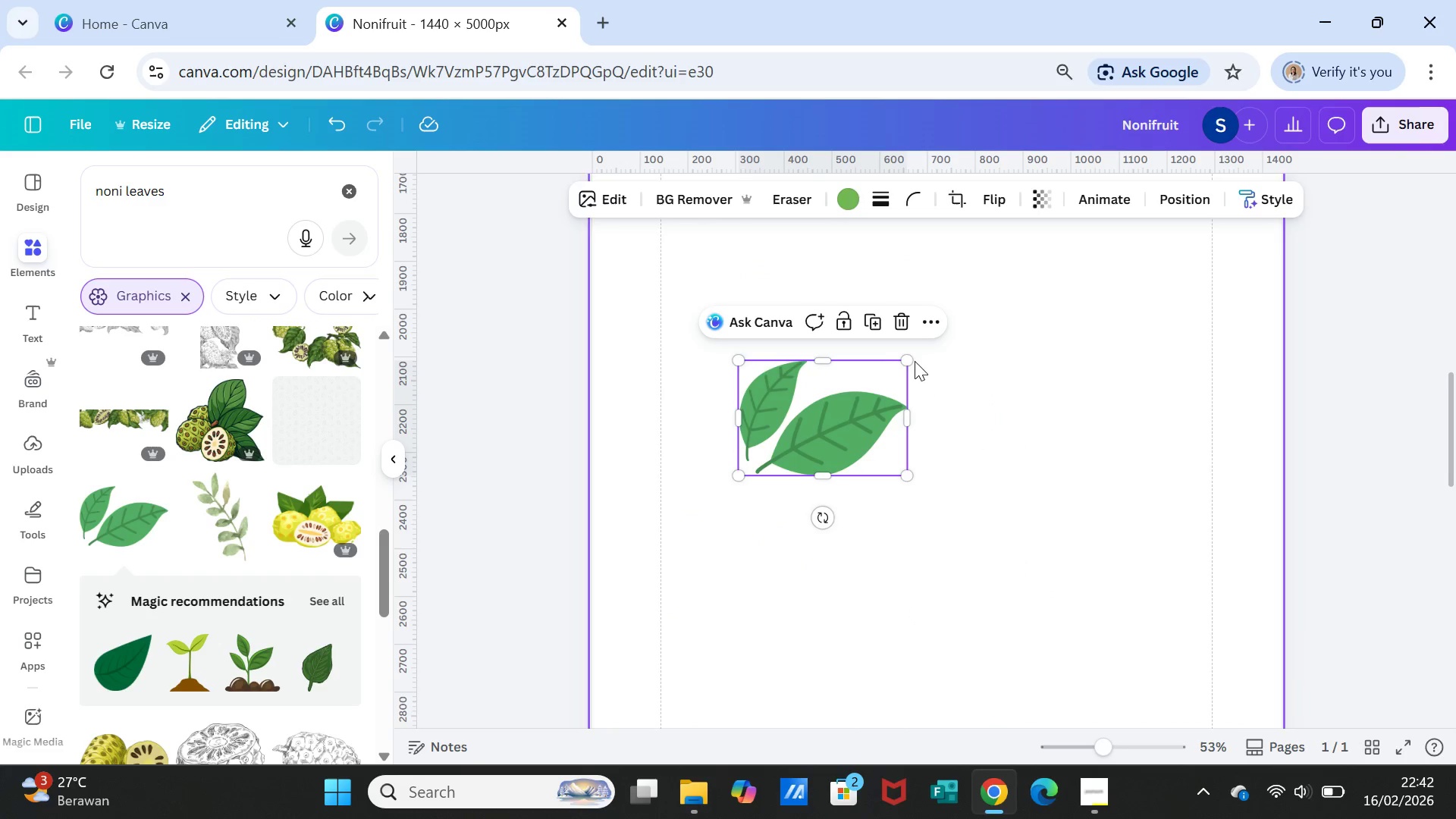 
left_click_drag(start_coordinate=[908, 362], to_coordinate=[795, 402])
 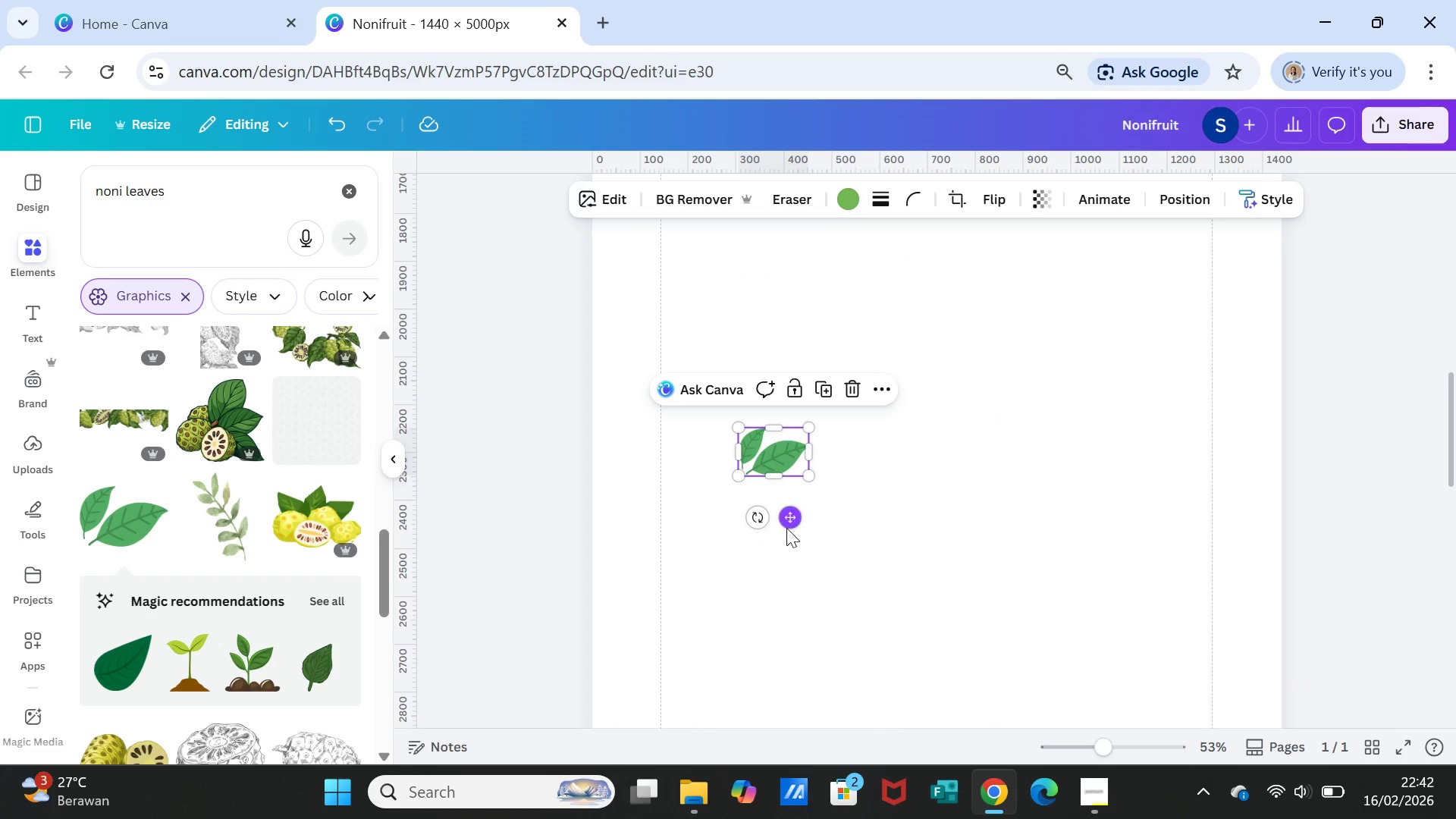 
left_click_drag(start_coordinate=[791, 527], to_coordinate=[754, 466])
 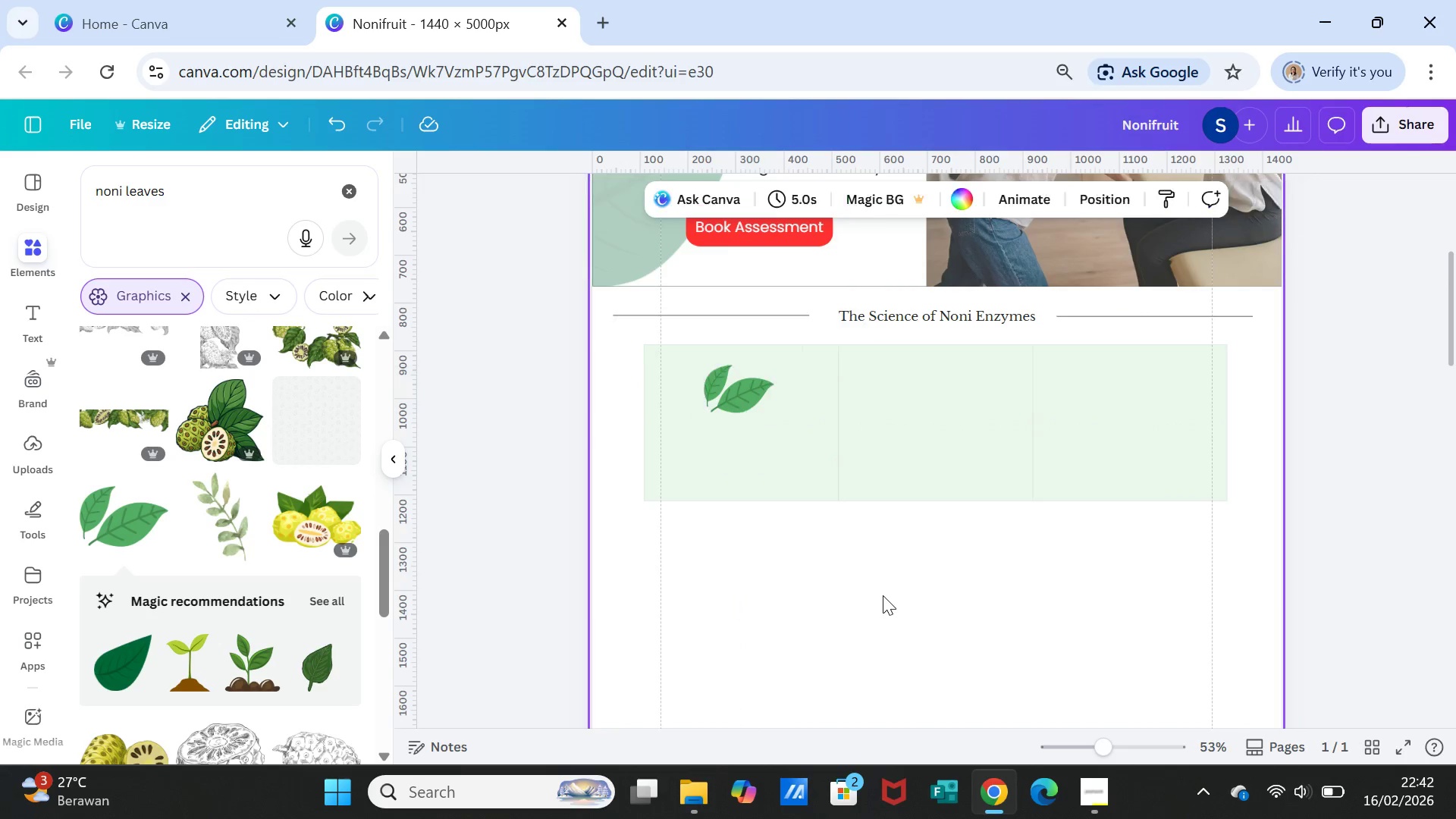 
scroll: coordinate [782, 400], scroll_direction: up, amount: 5.0
 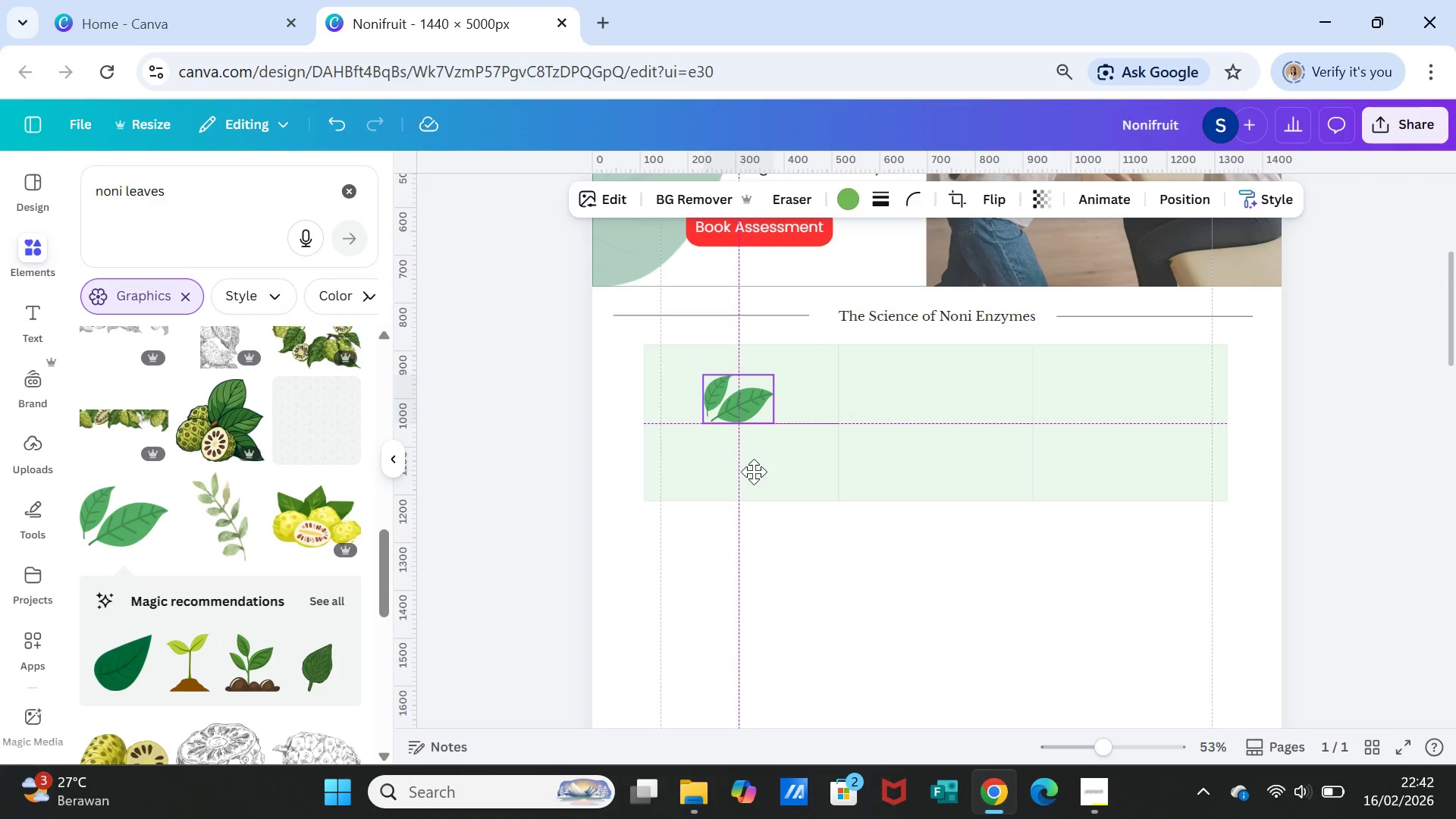 
left_click([883, 595])
 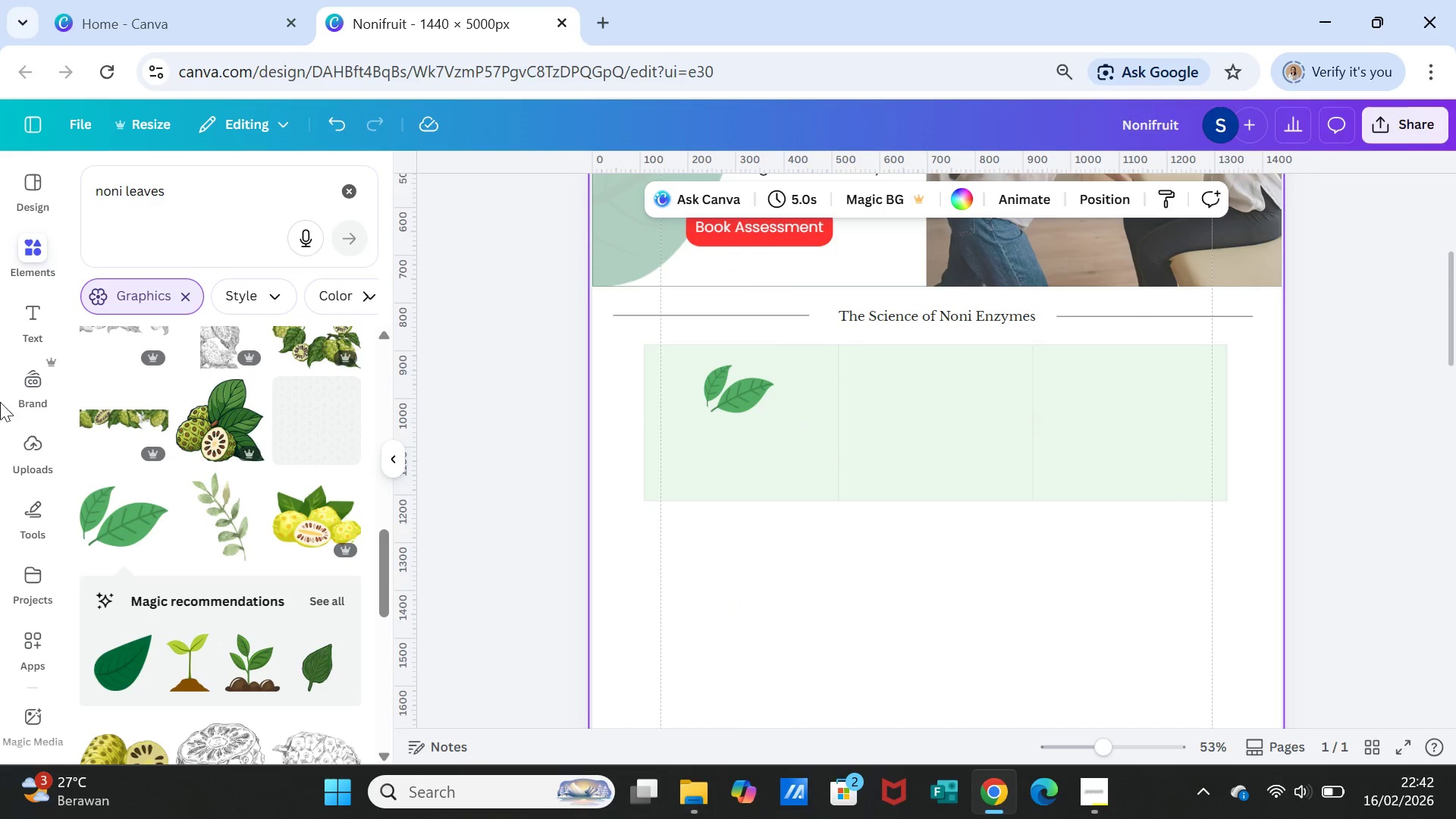 
left_click([33, 302])
 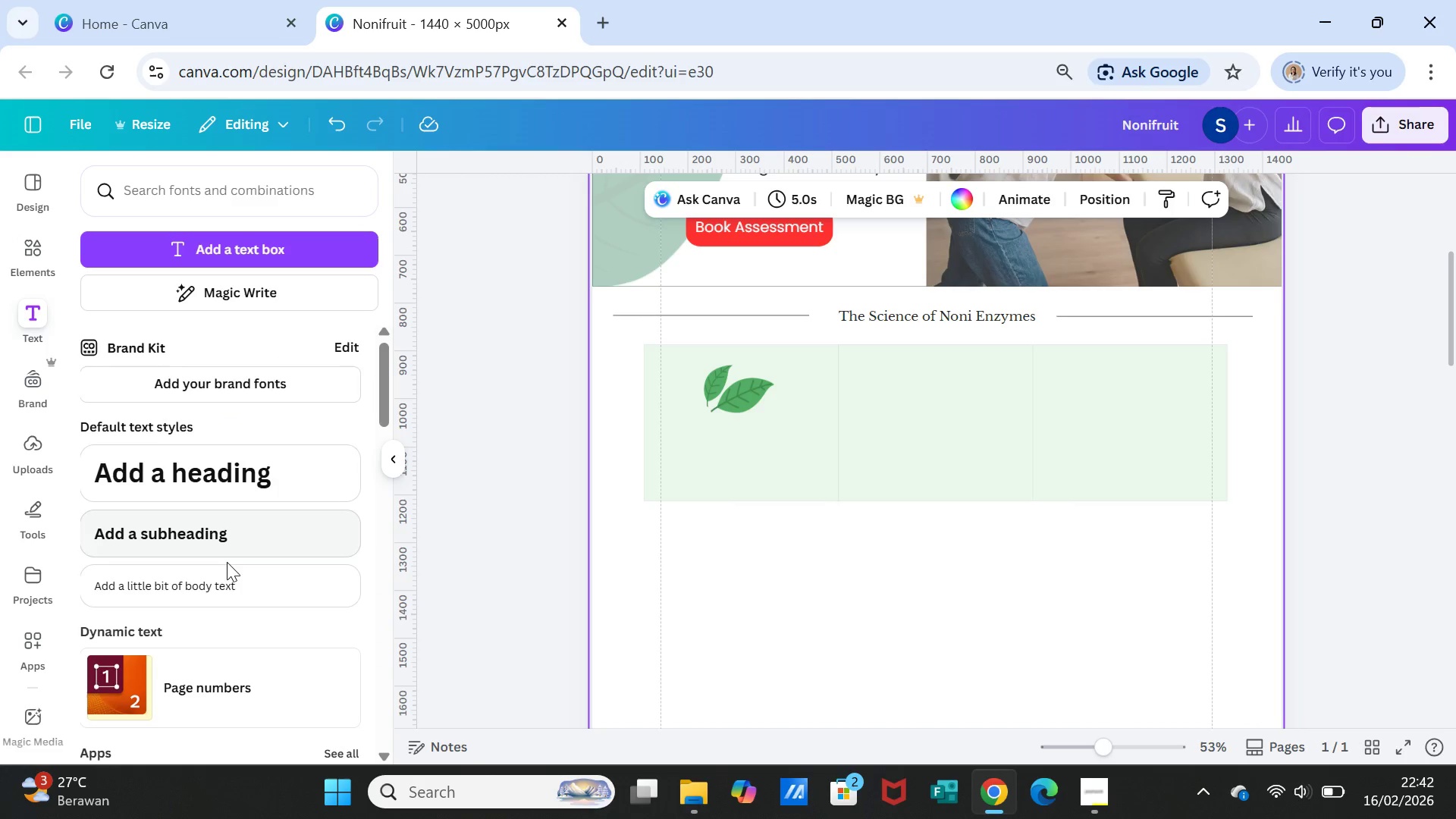 
left_click([227, 583])
 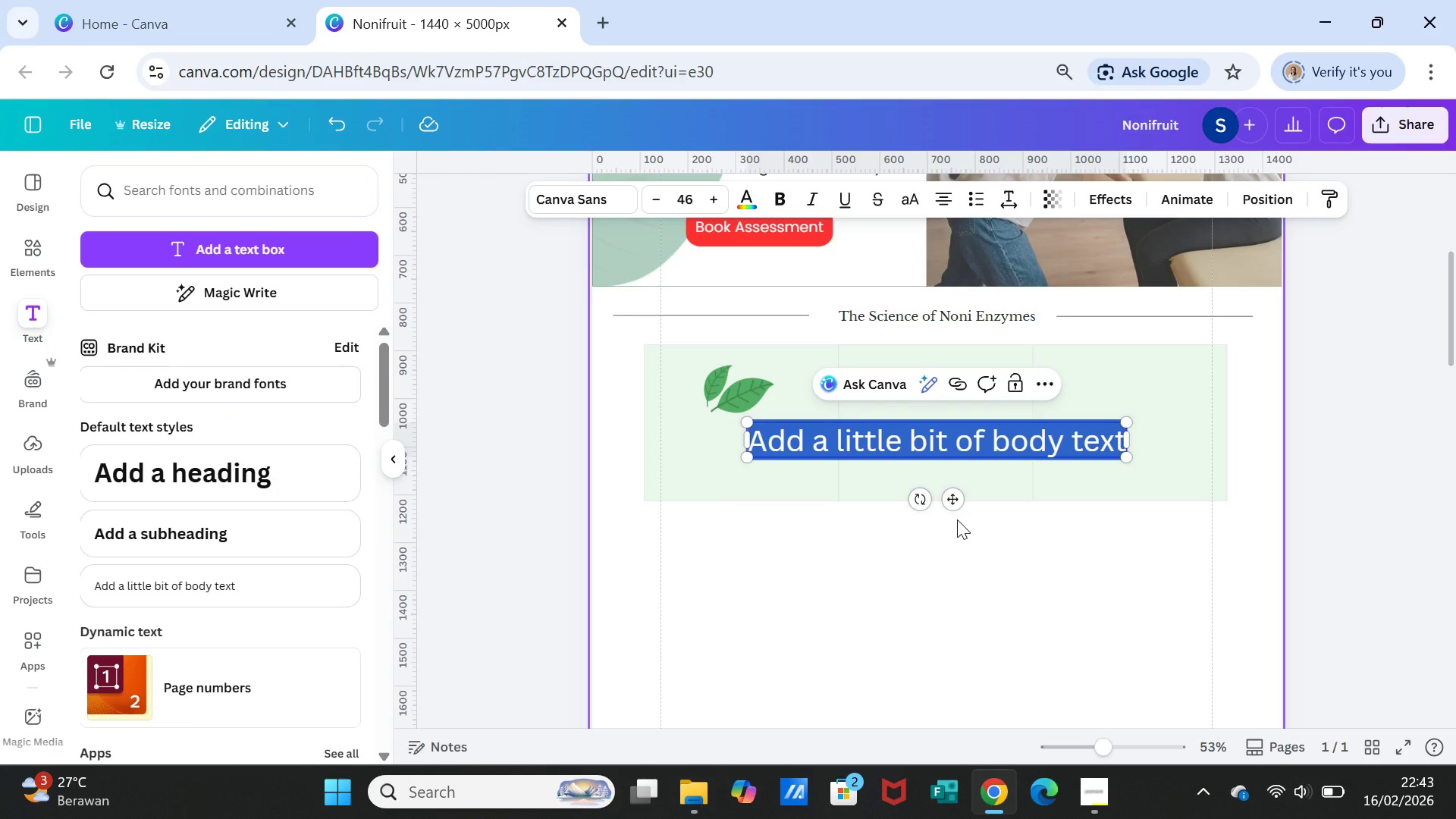 
type(Anti )
 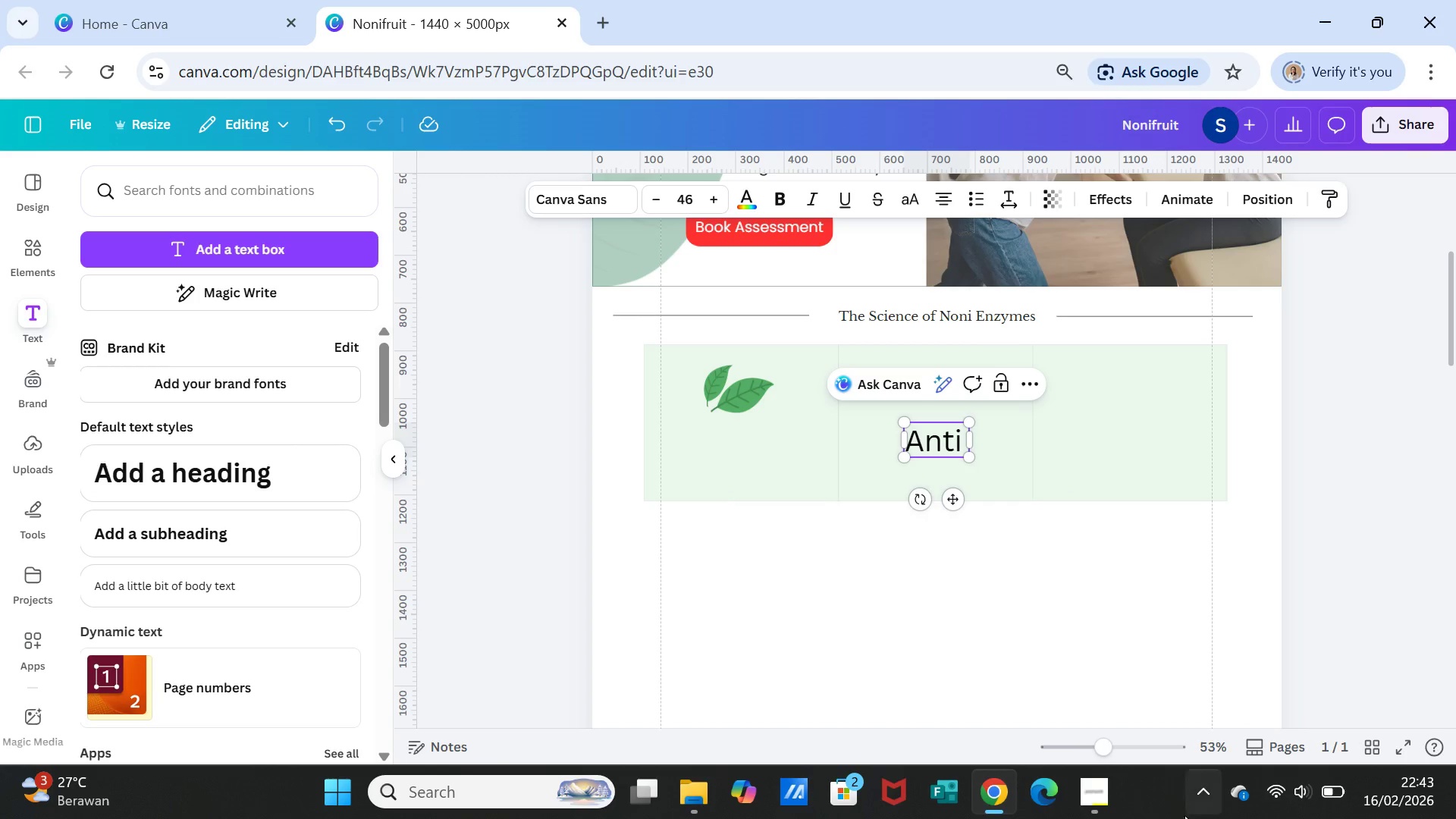 
left_click([1106, 789])